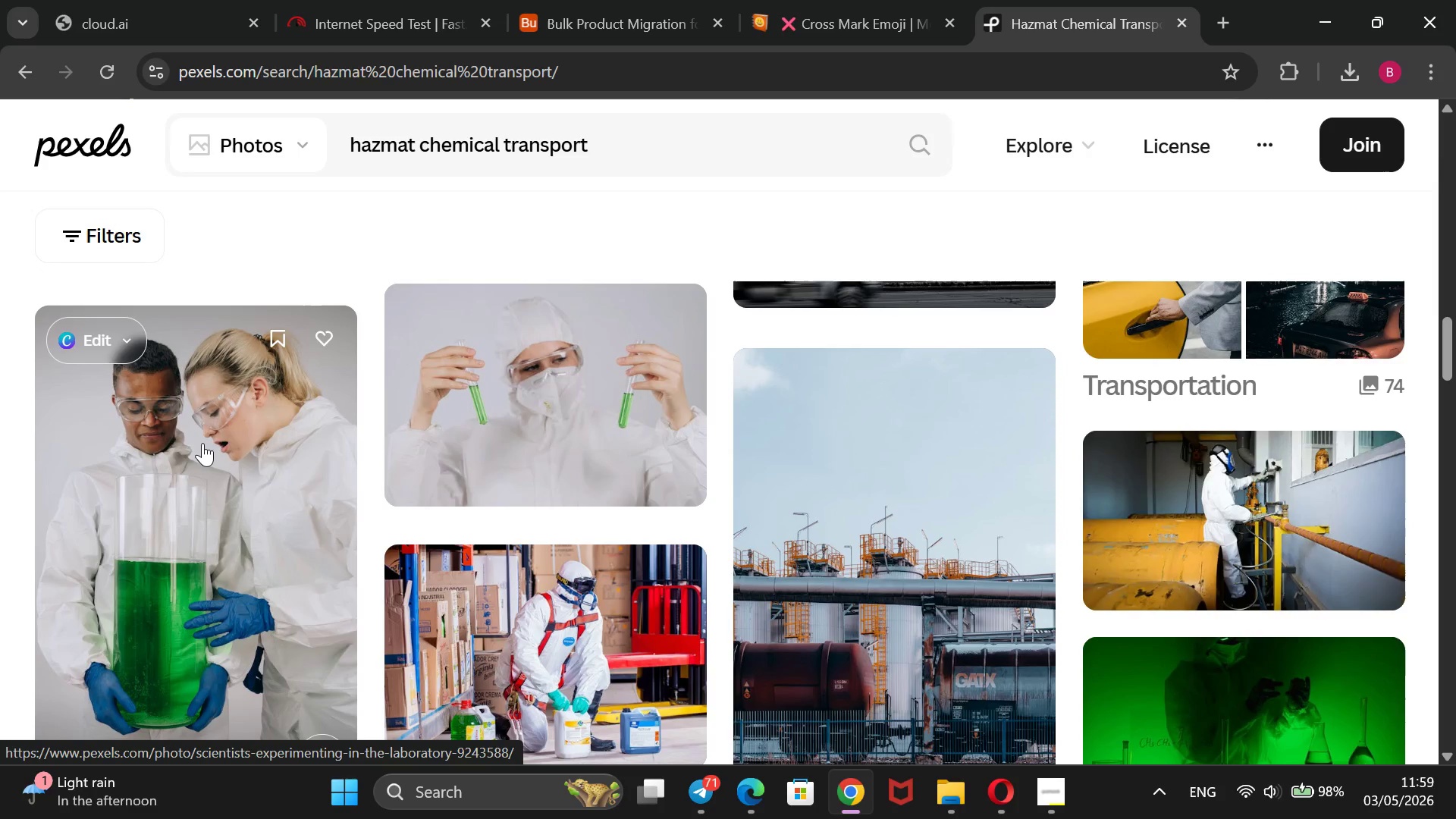 
right_click([202, 443])
 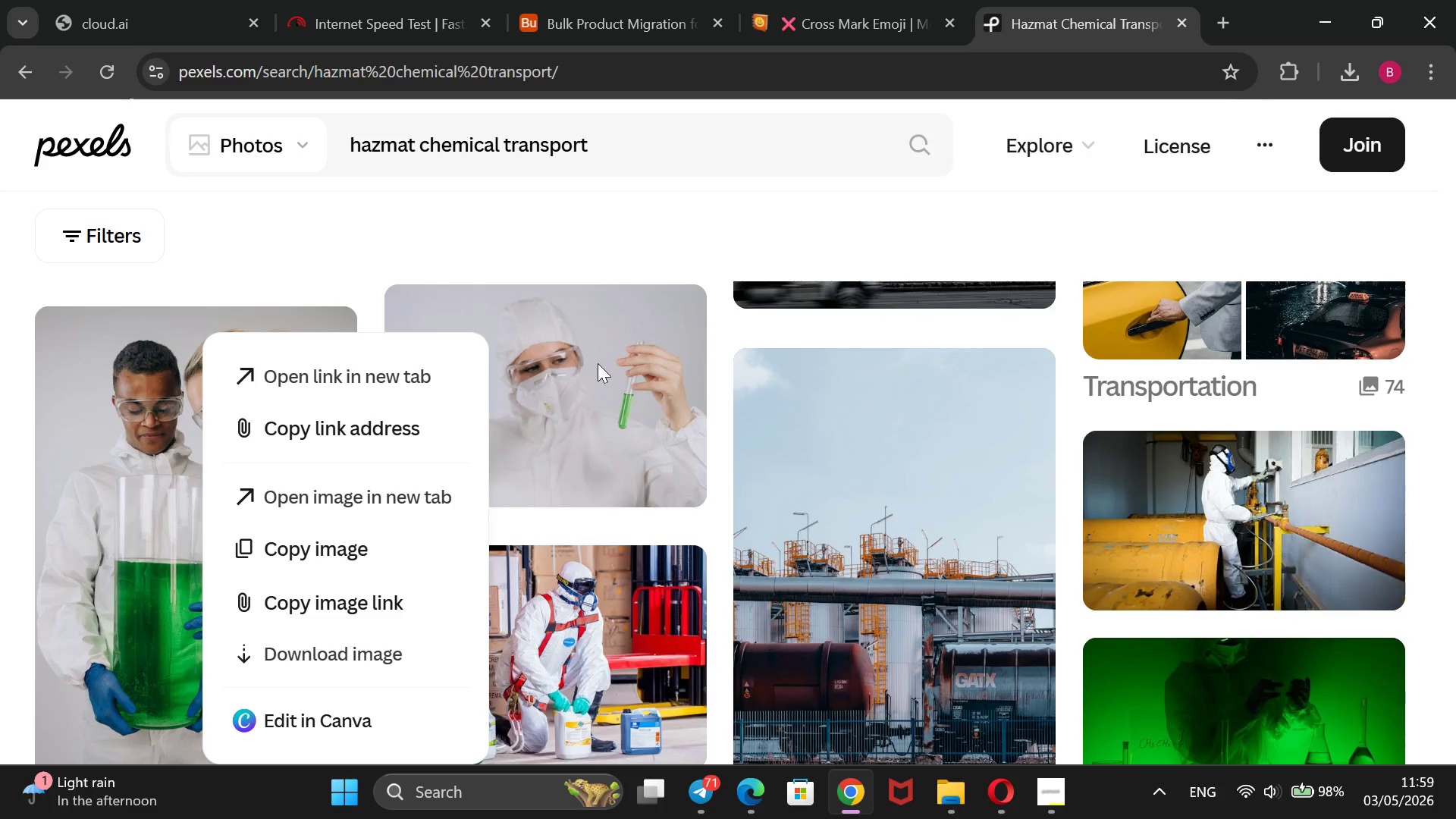 
left_click([428, 594])
 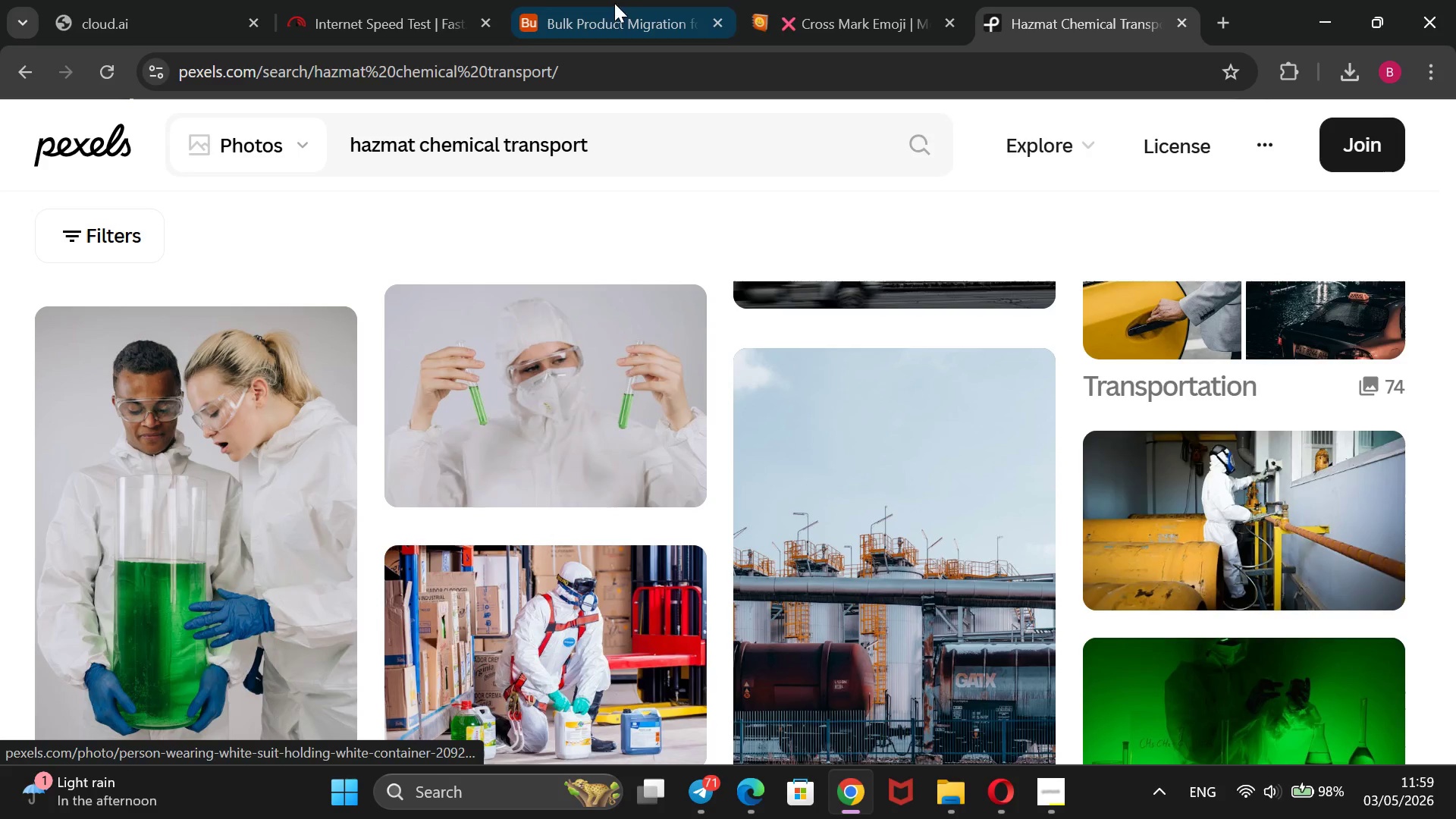 
left_click([641, 0])
 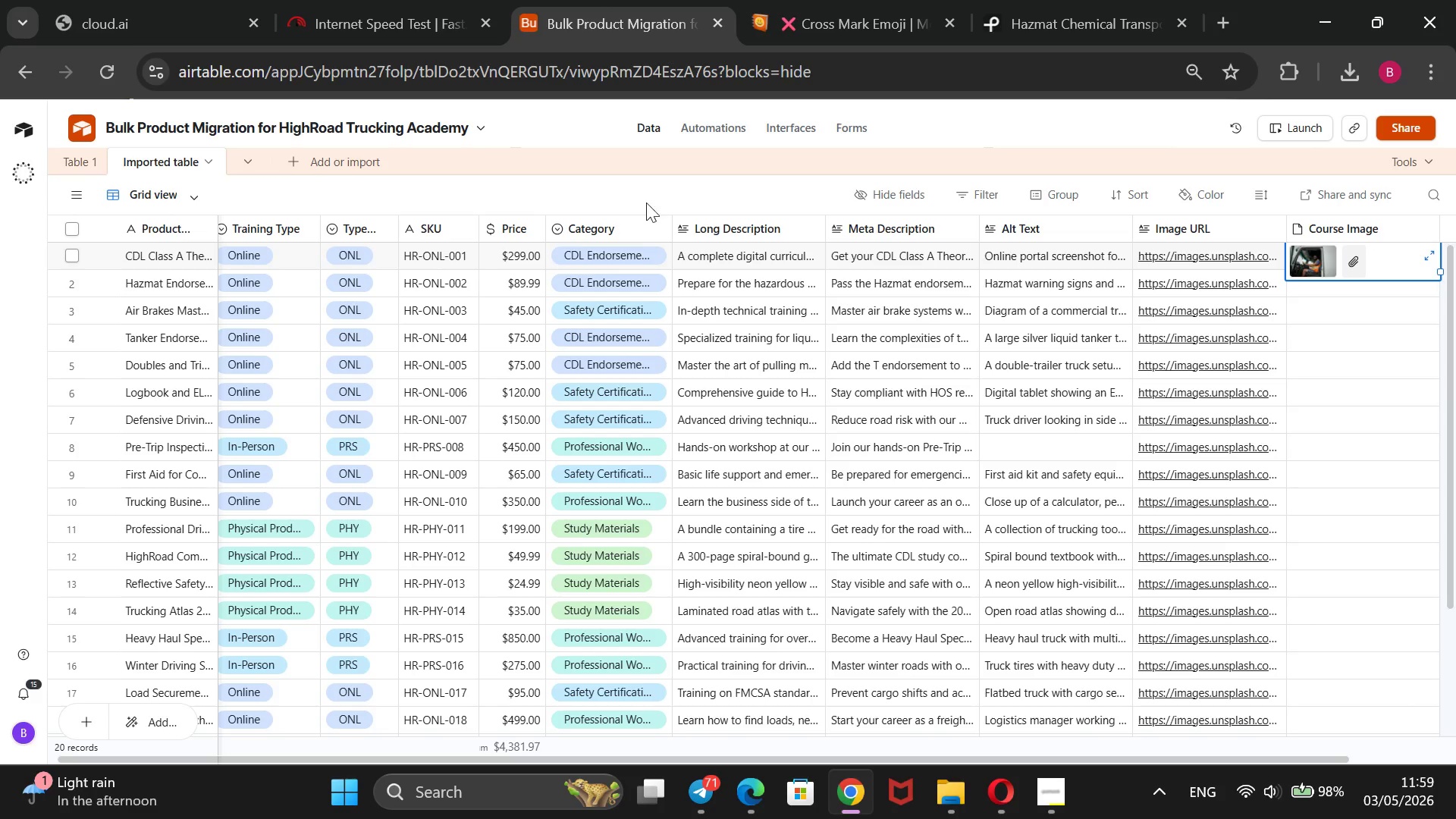 
wait(5.42)
 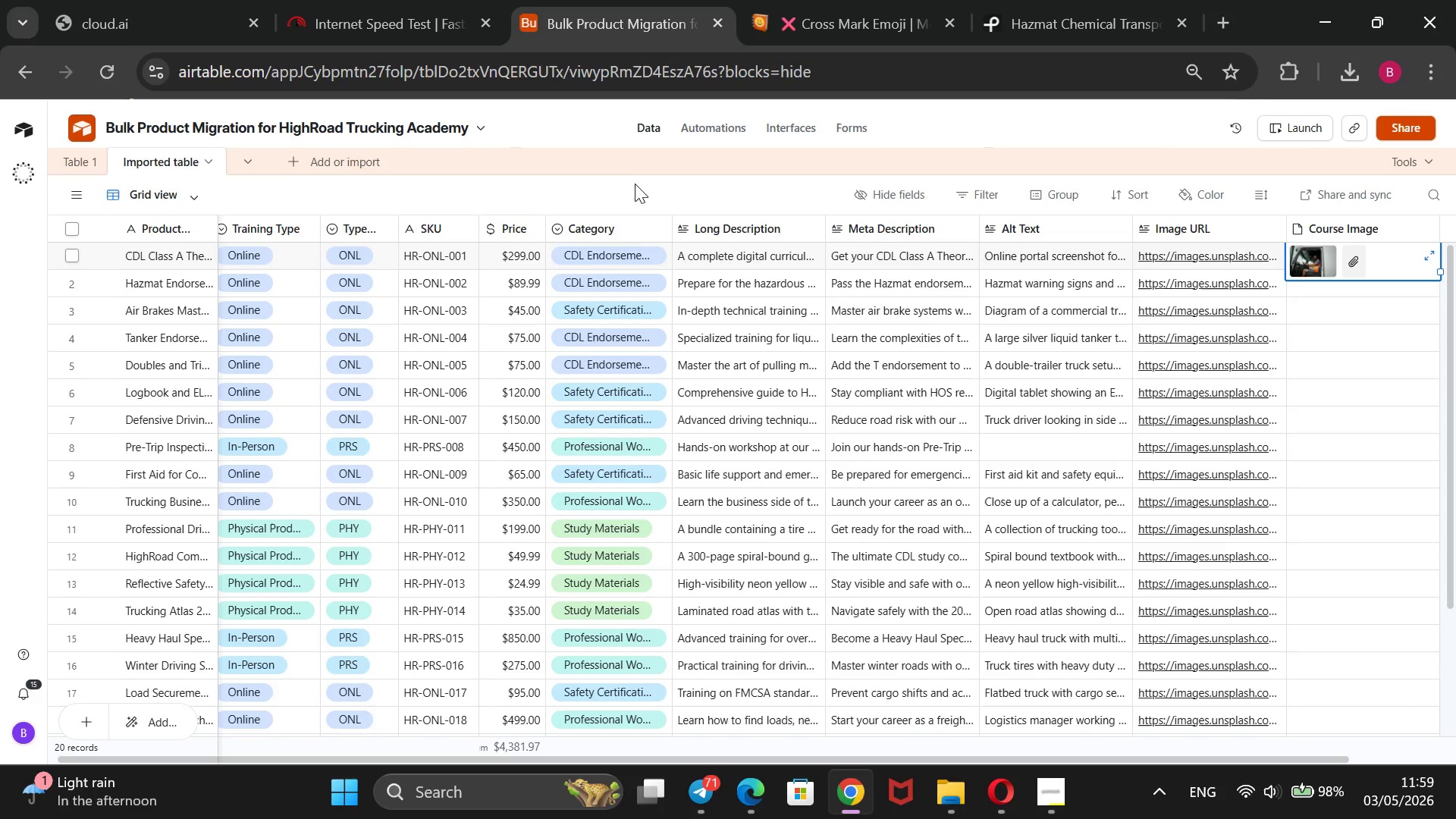 
left_click([1313, 291])
 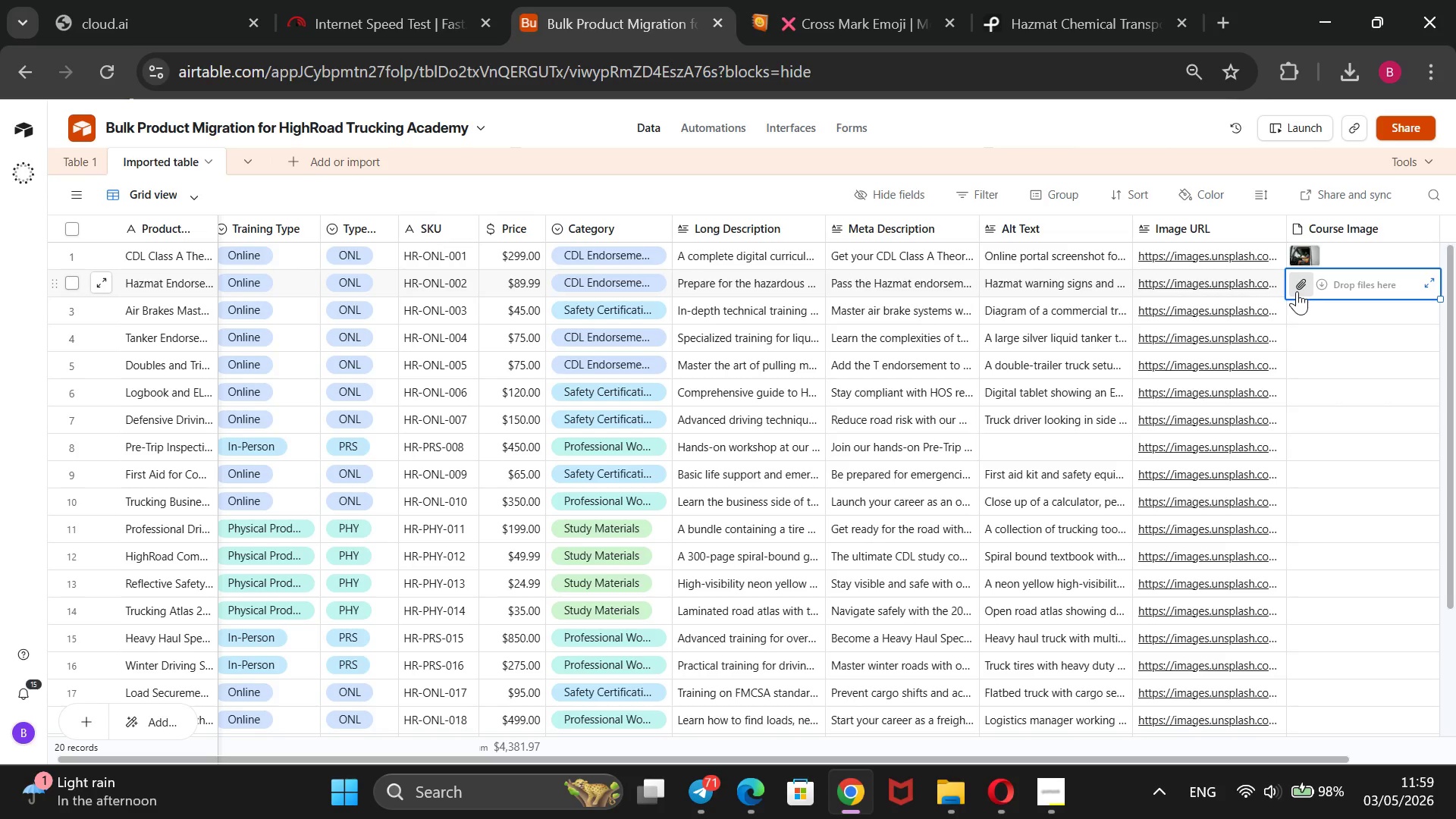 
left_click([1297, 291])
 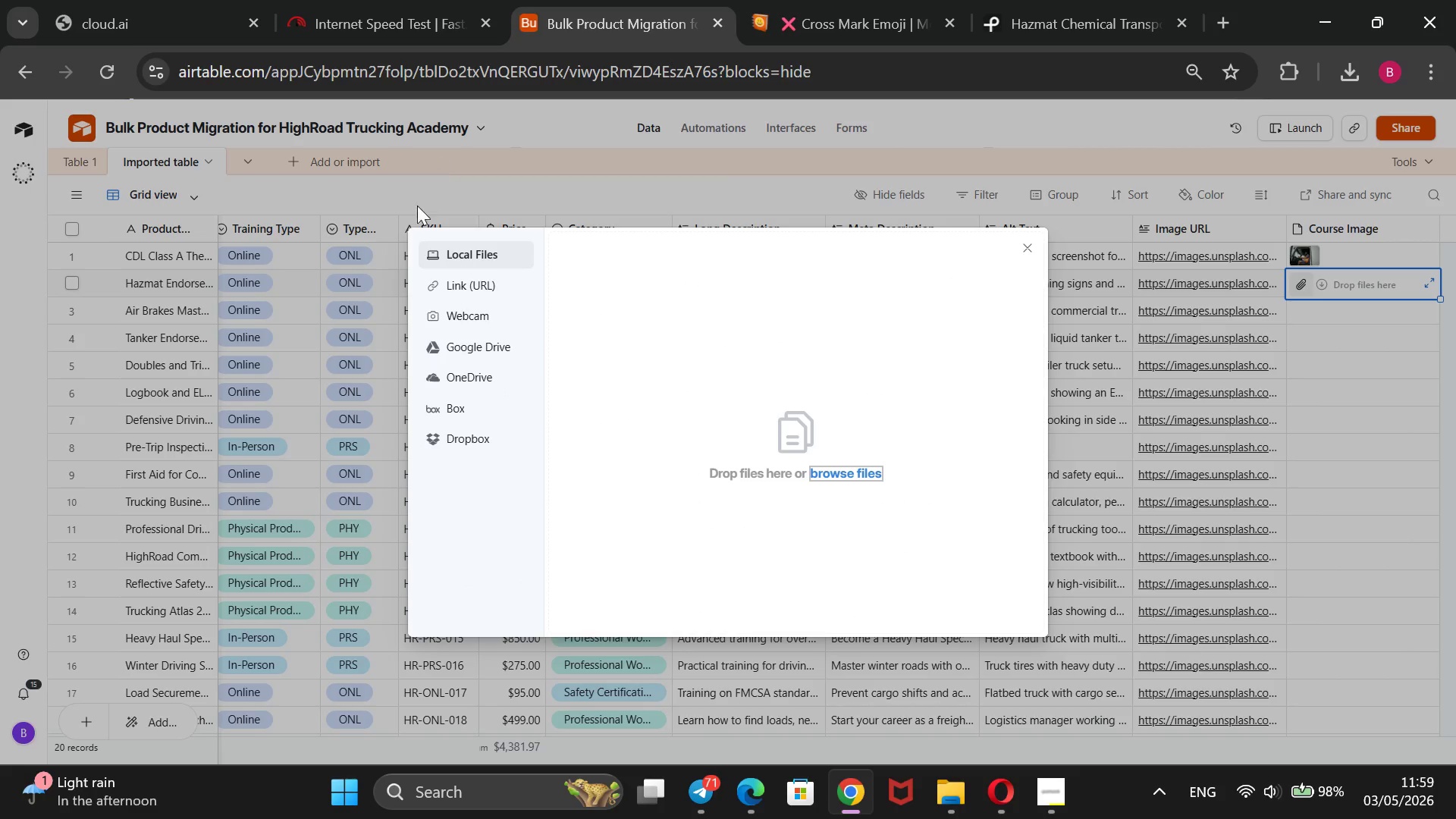 
left_click([470, 273])
 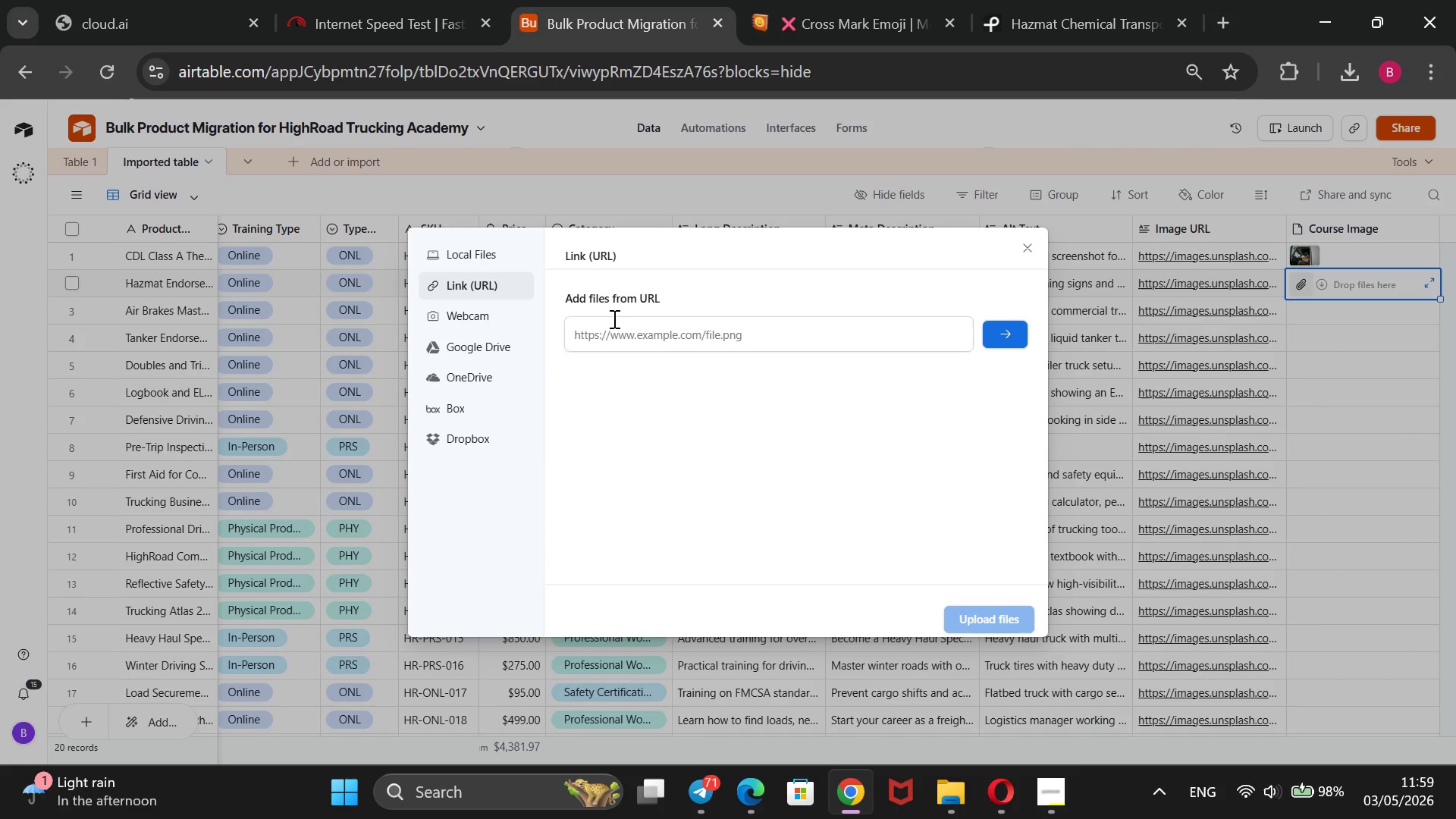 
left_click([613, 318])
 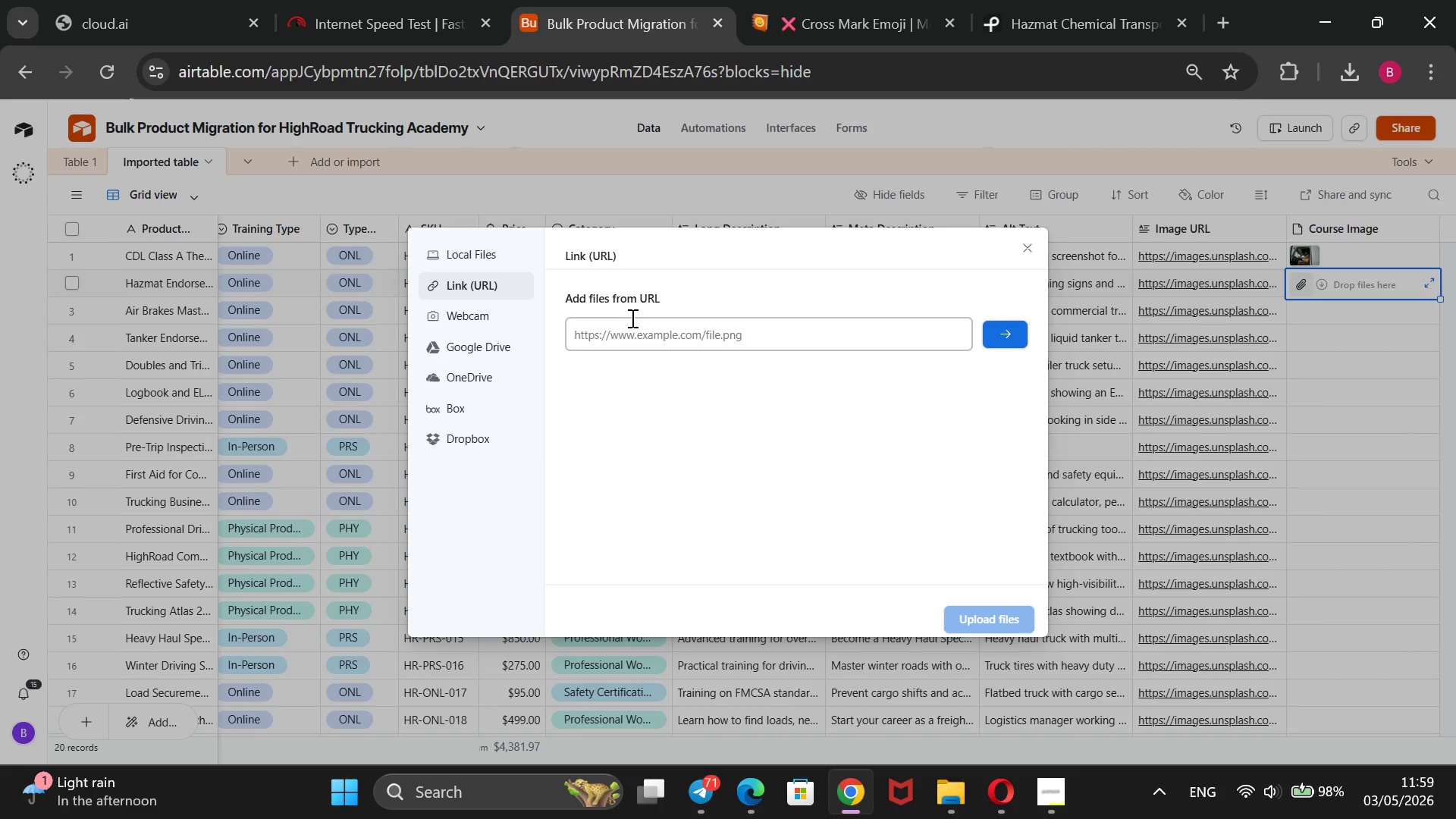 
key(Control+V)
 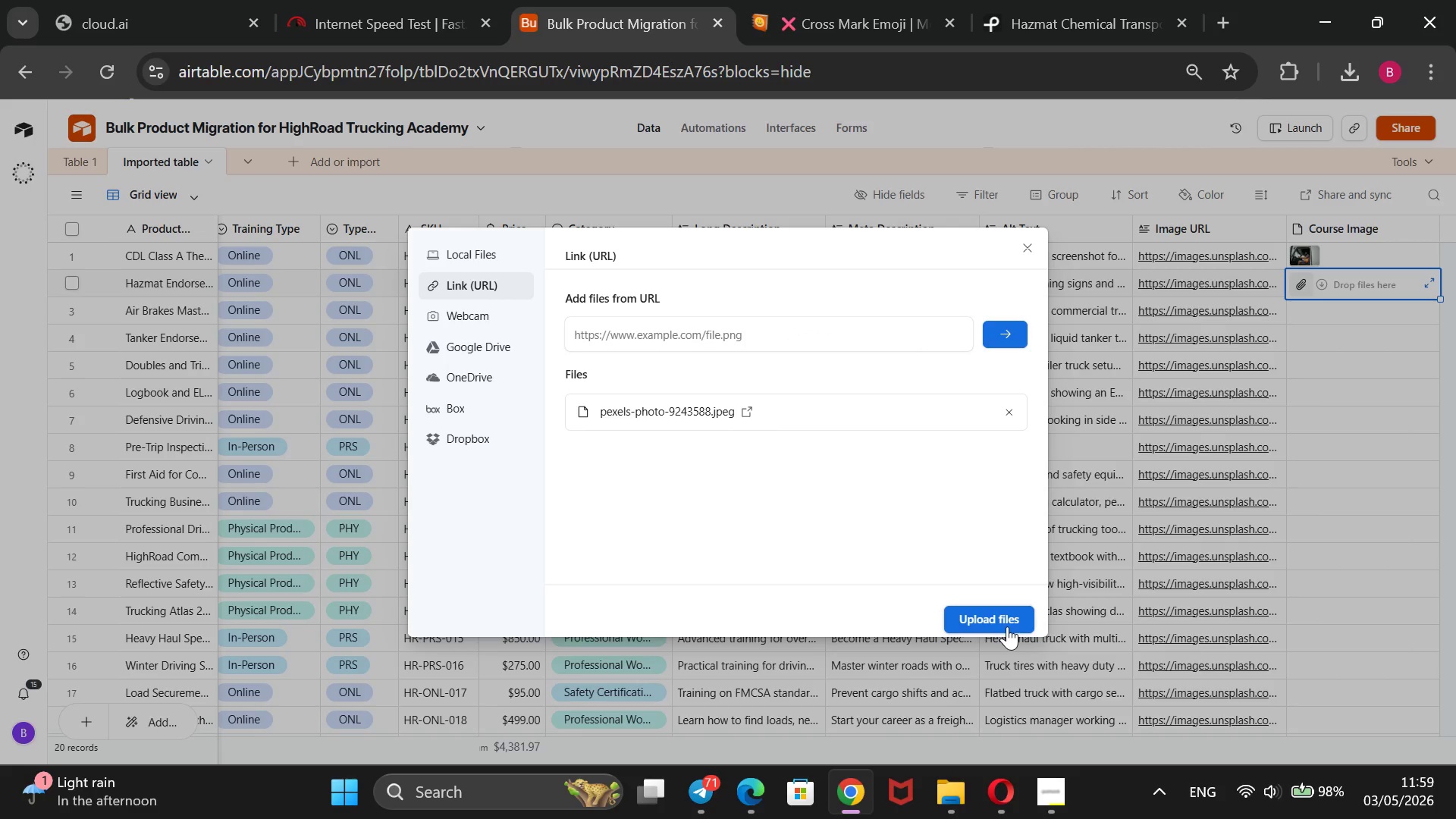 
wait(5.05)
 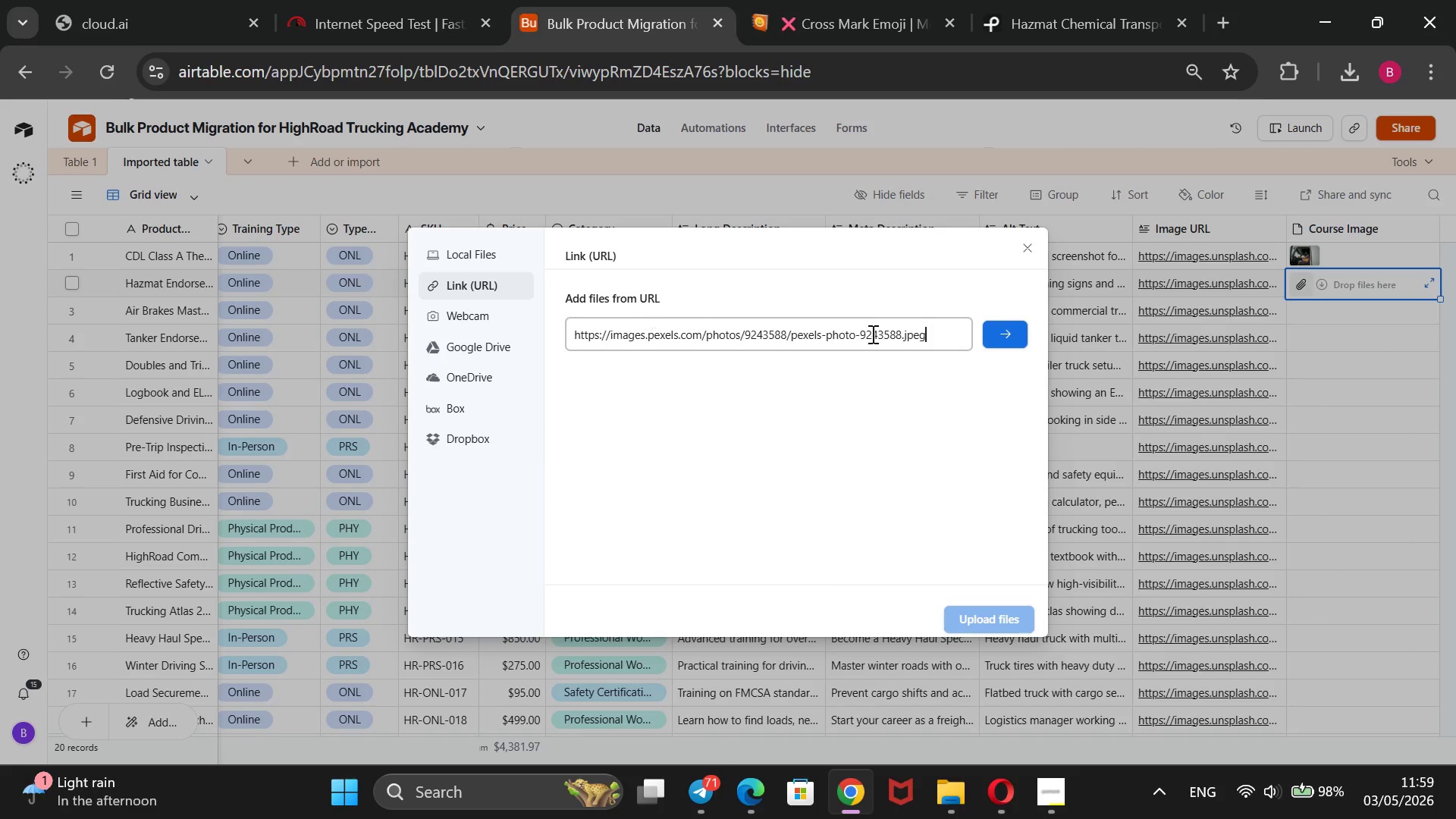 
left_click([1007, 619])
 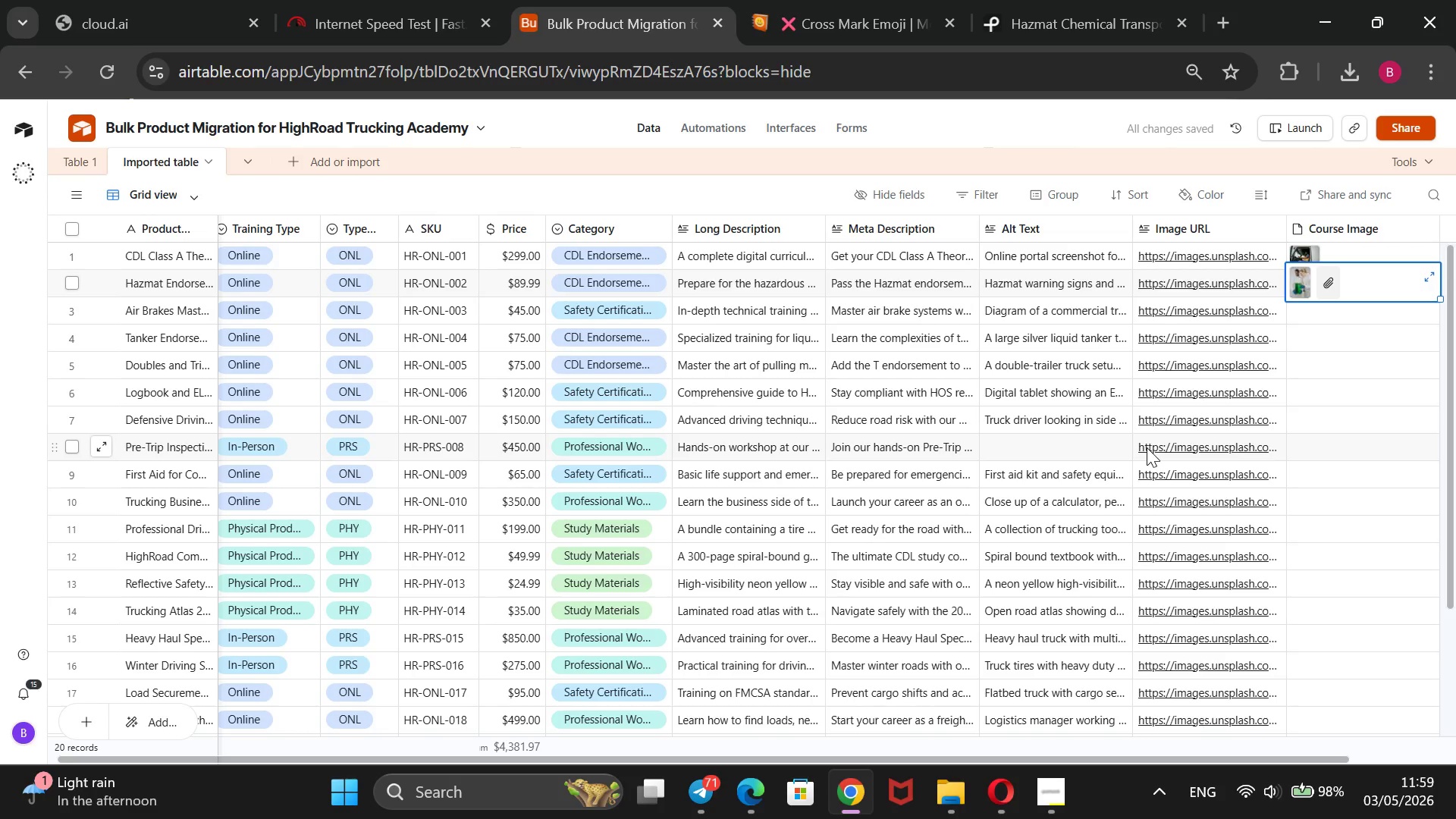 
wait(10.19)
 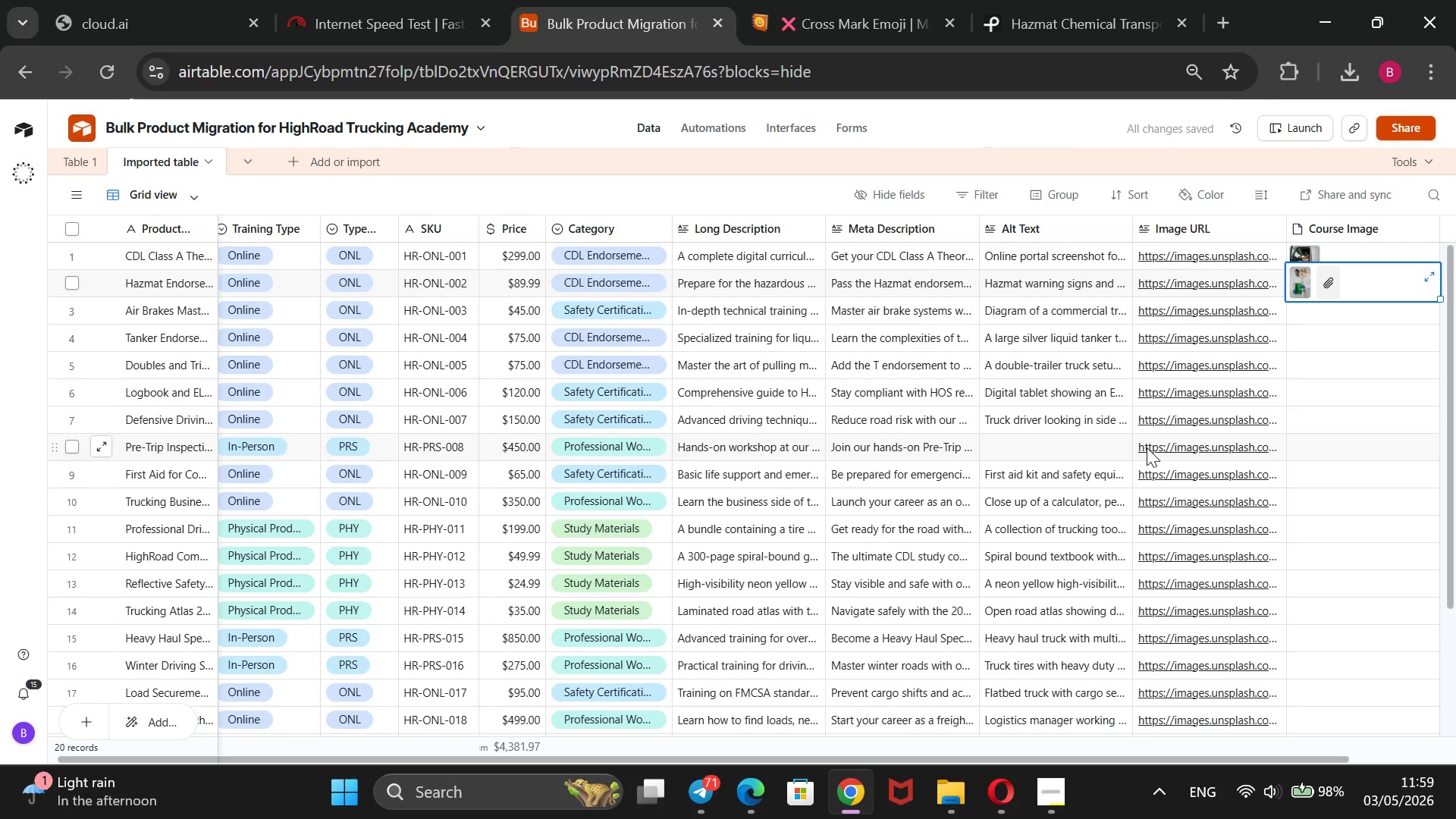 
double_click([154, 312])
 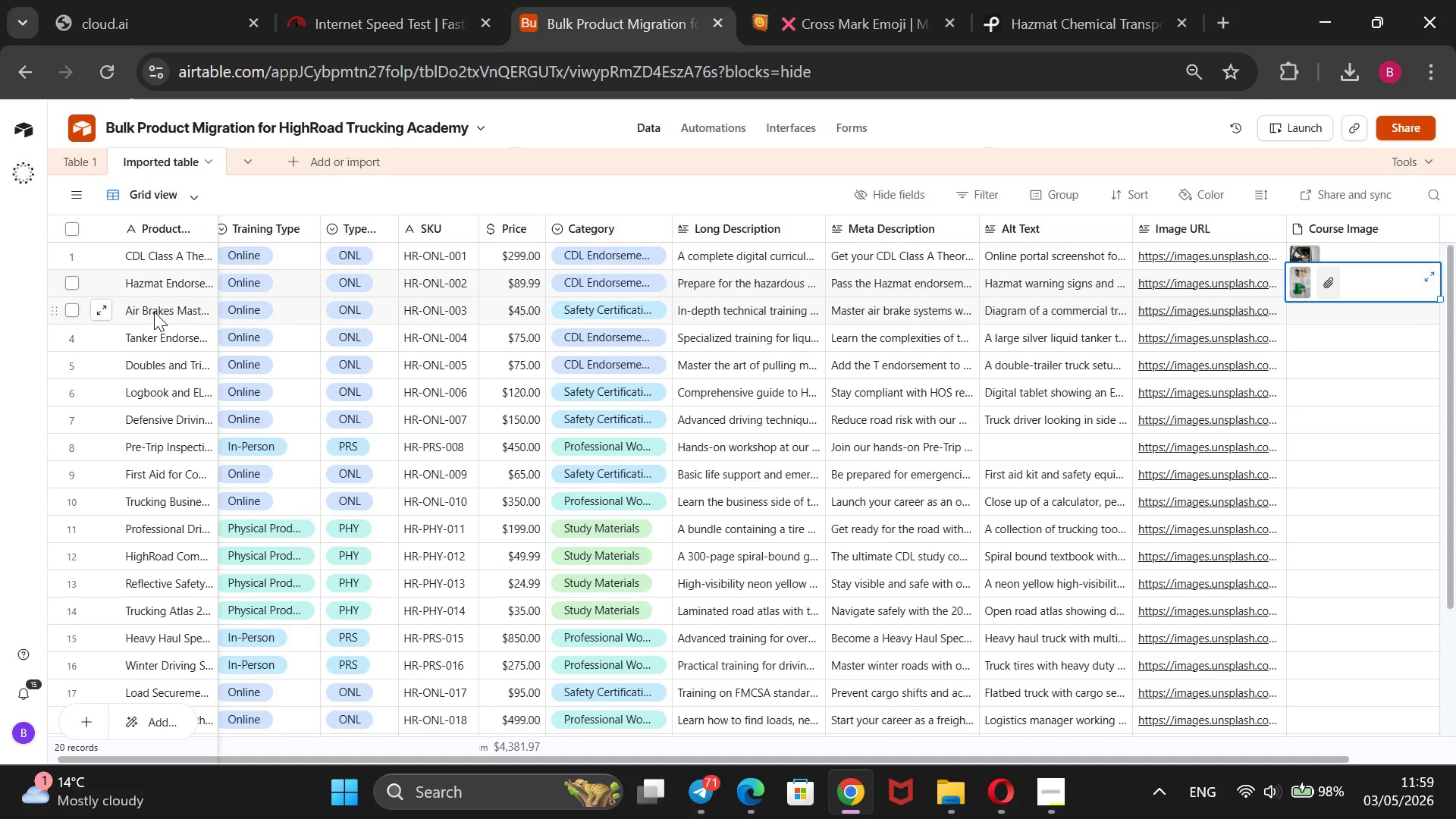 
triple_click([154, 312])
 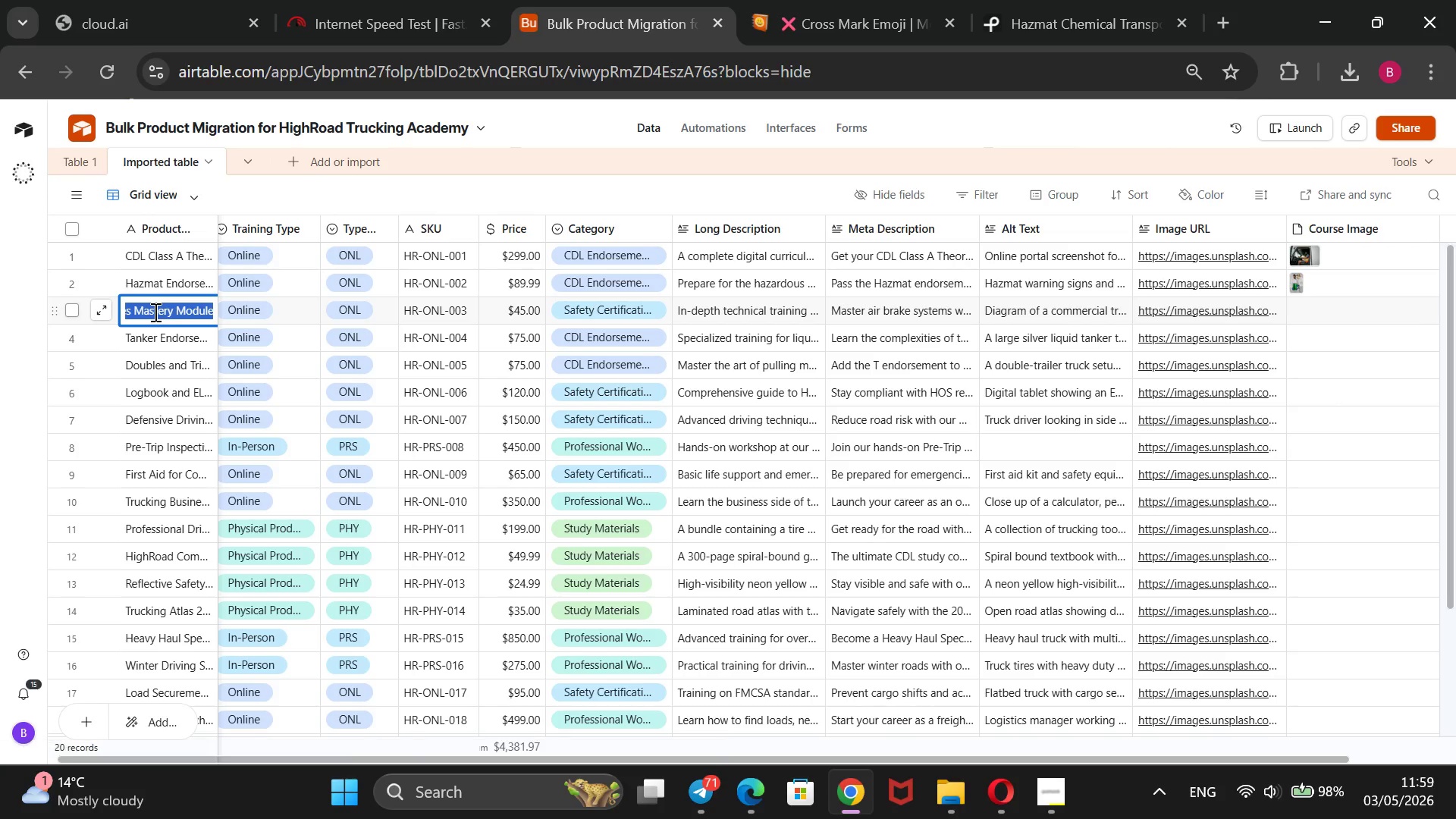 
key(Control+C)
 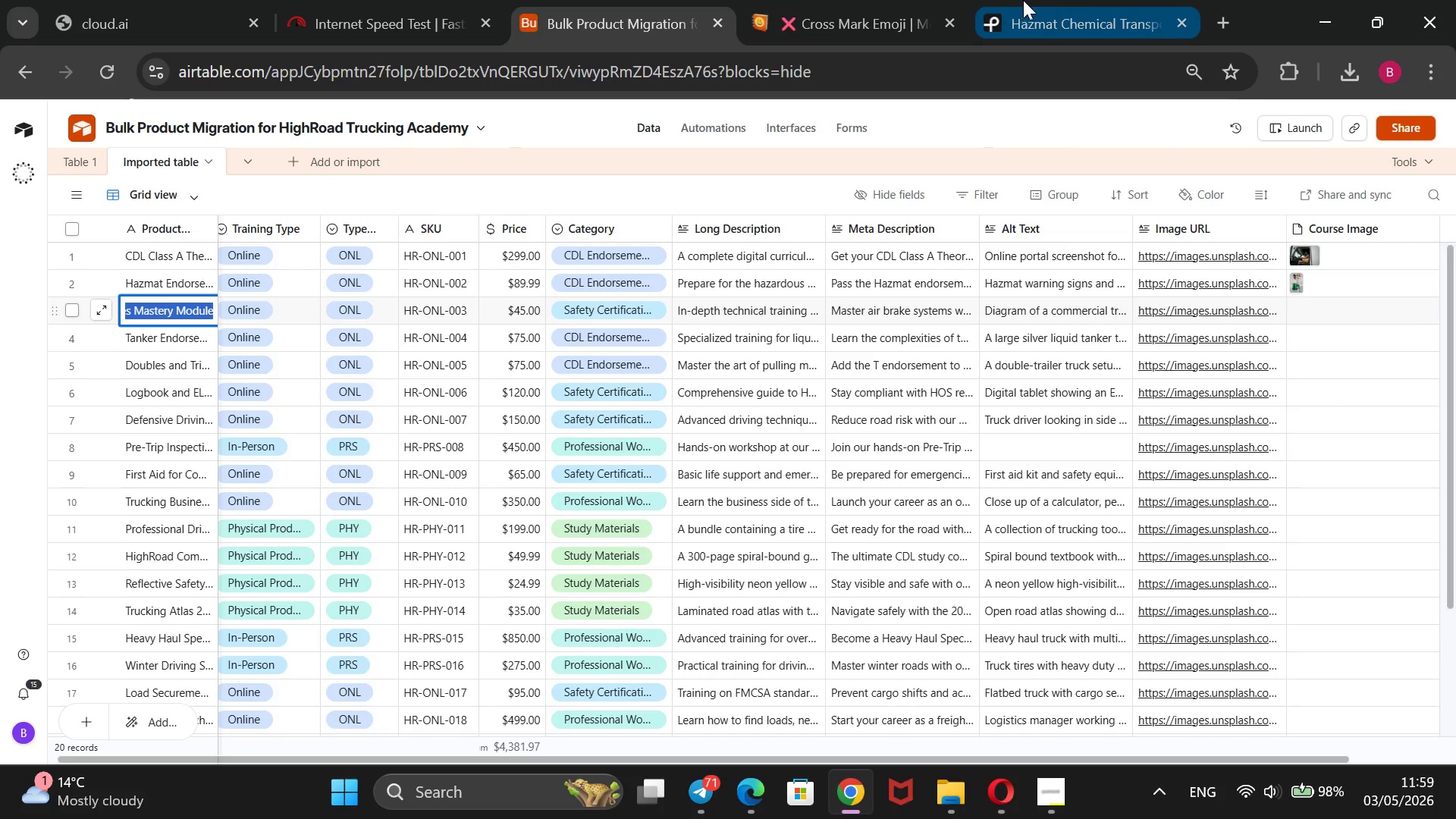 
left_click([1044, 0])
 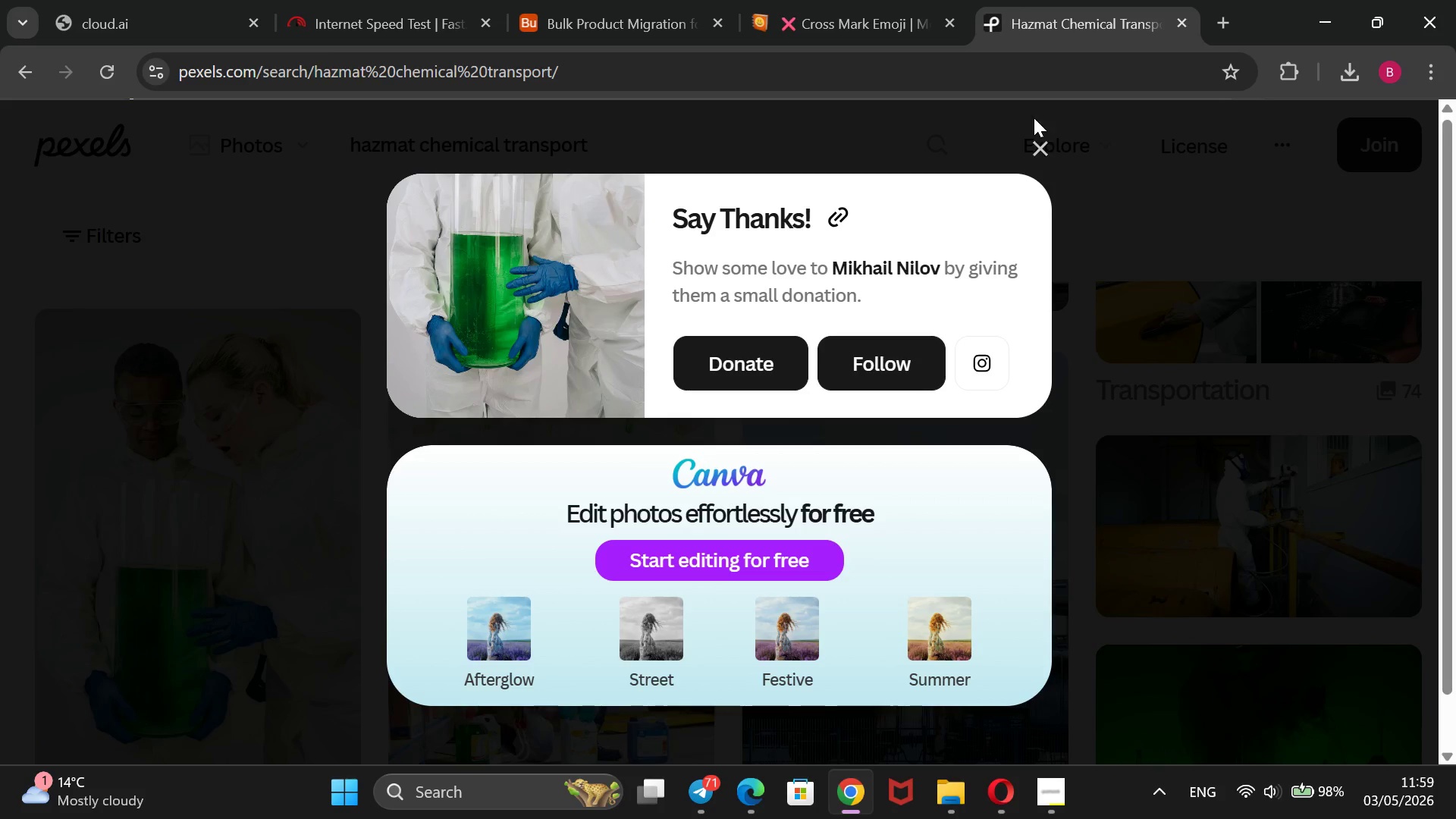 
left_click([1041, 142])
 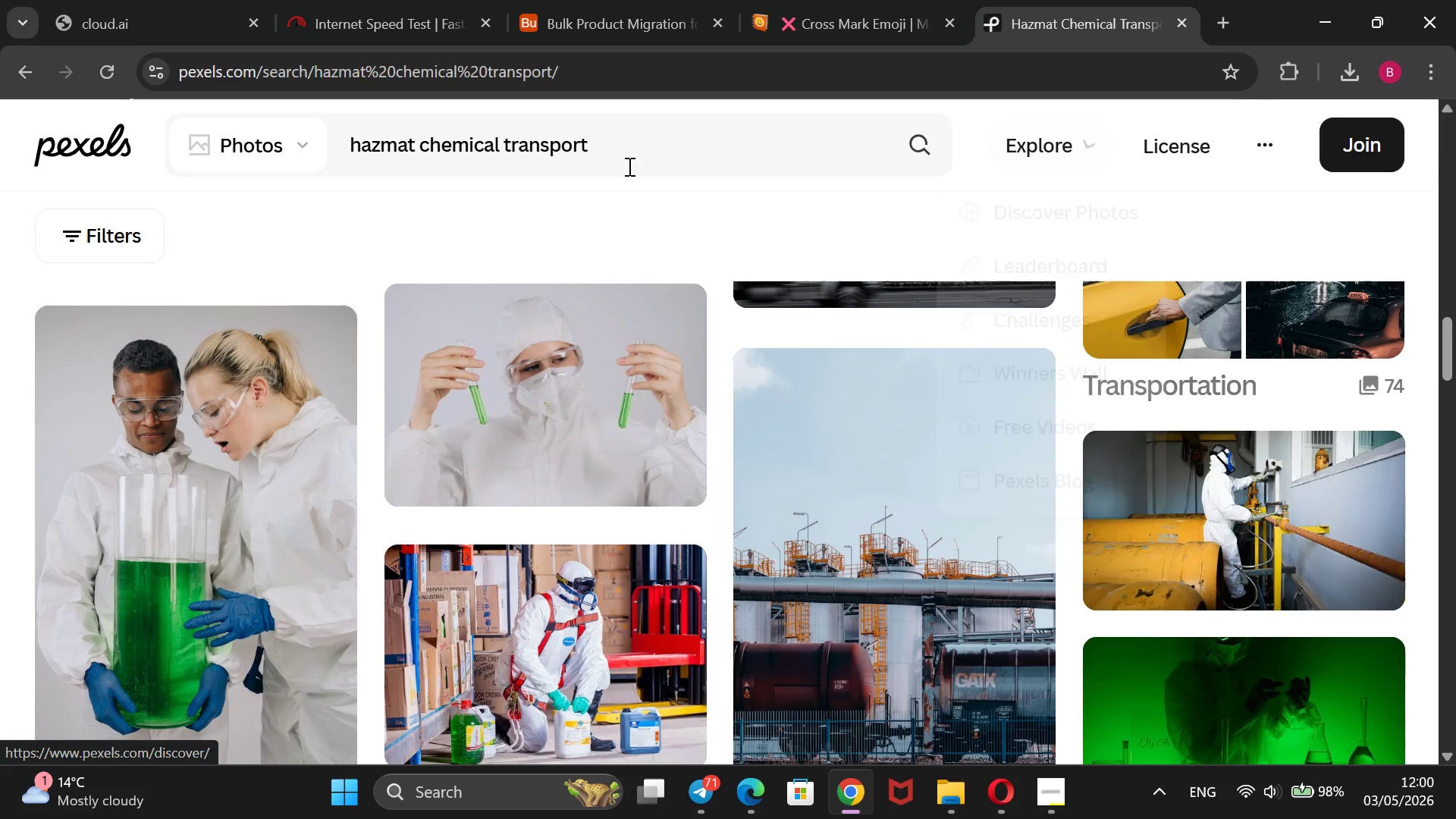 
left_click_drag(start_coordinate=[643, 157], to_coordinate=[271, 159])
 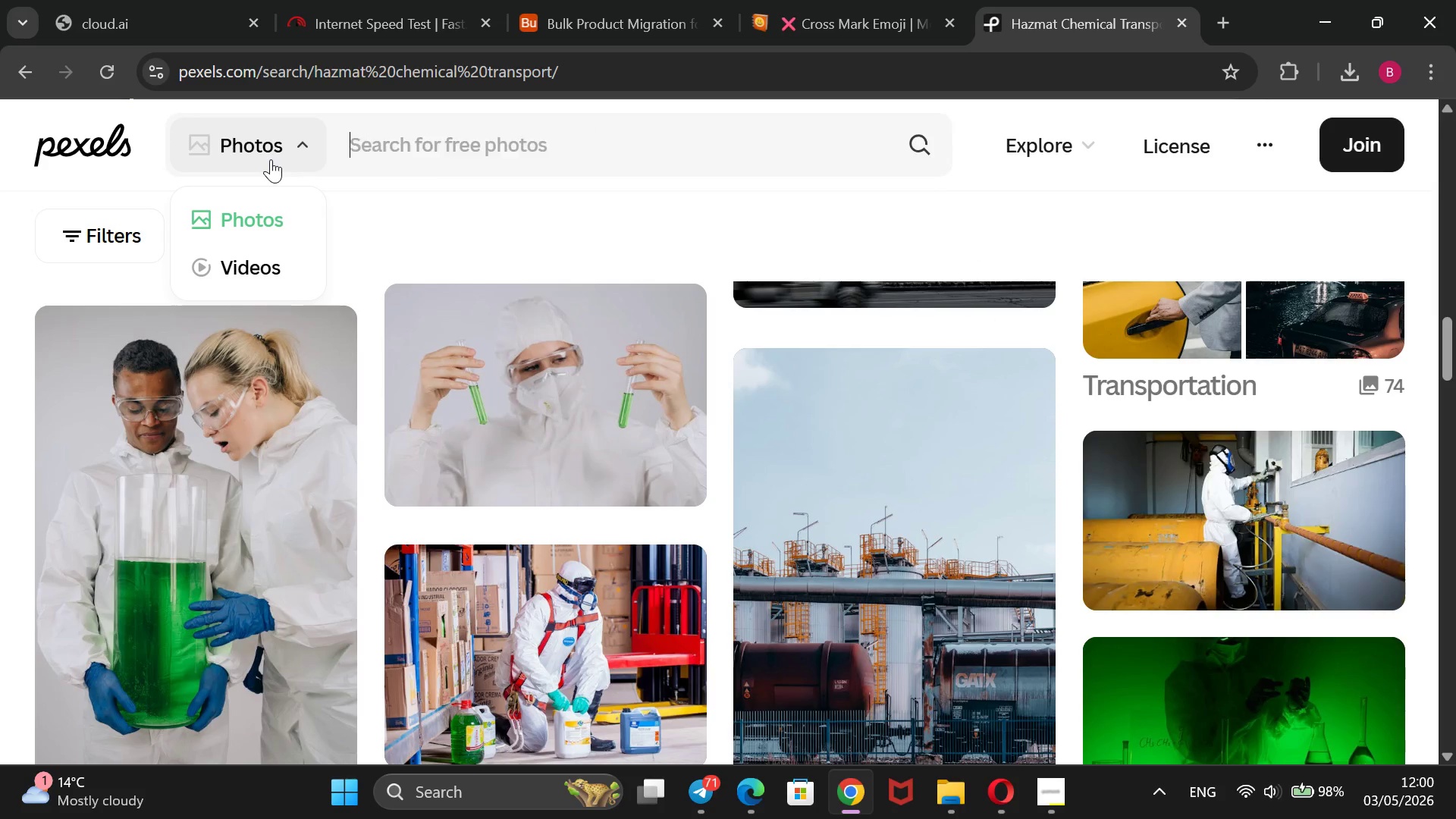 
key(Backspace)
 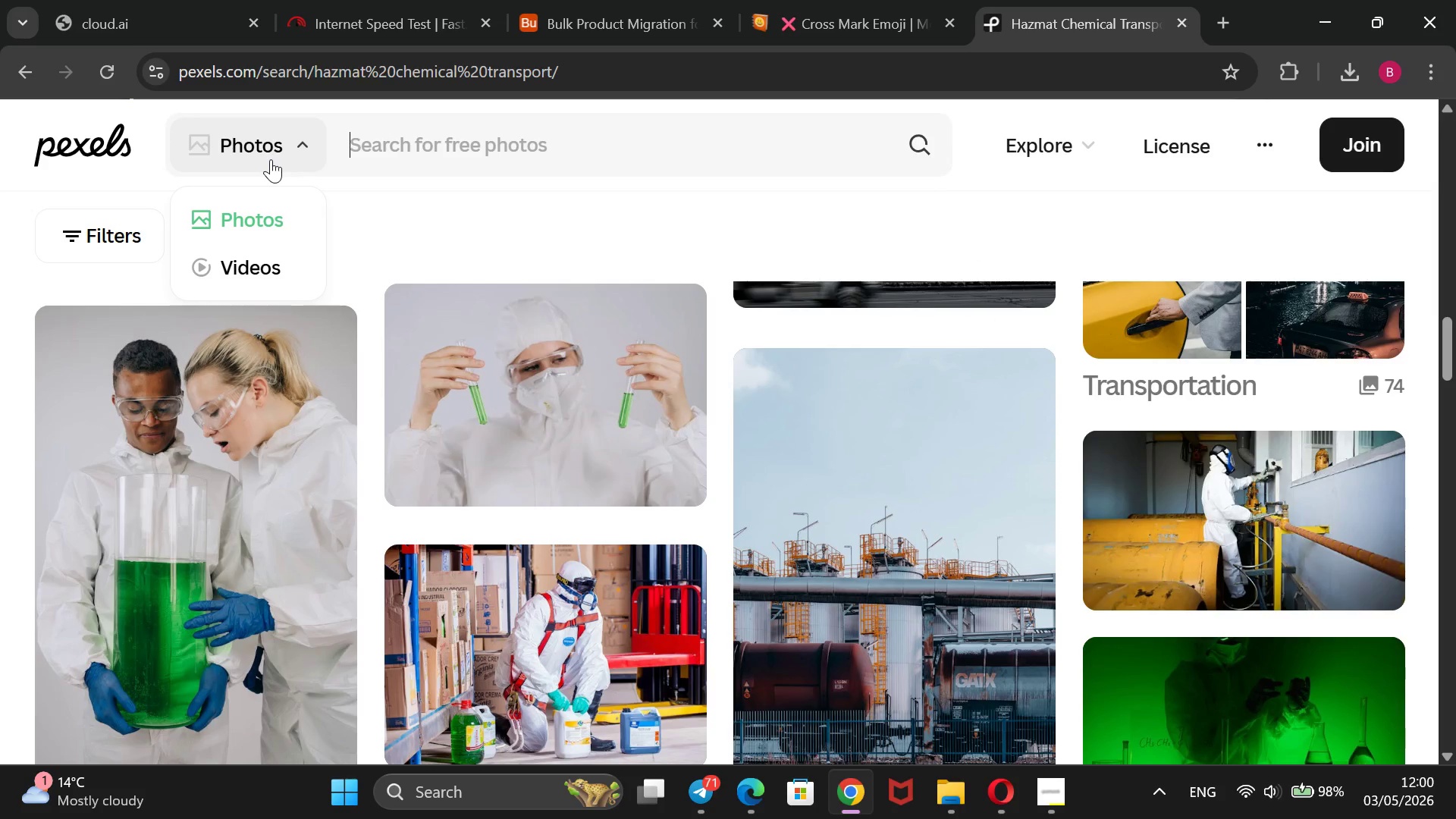 
key(Control+V)
 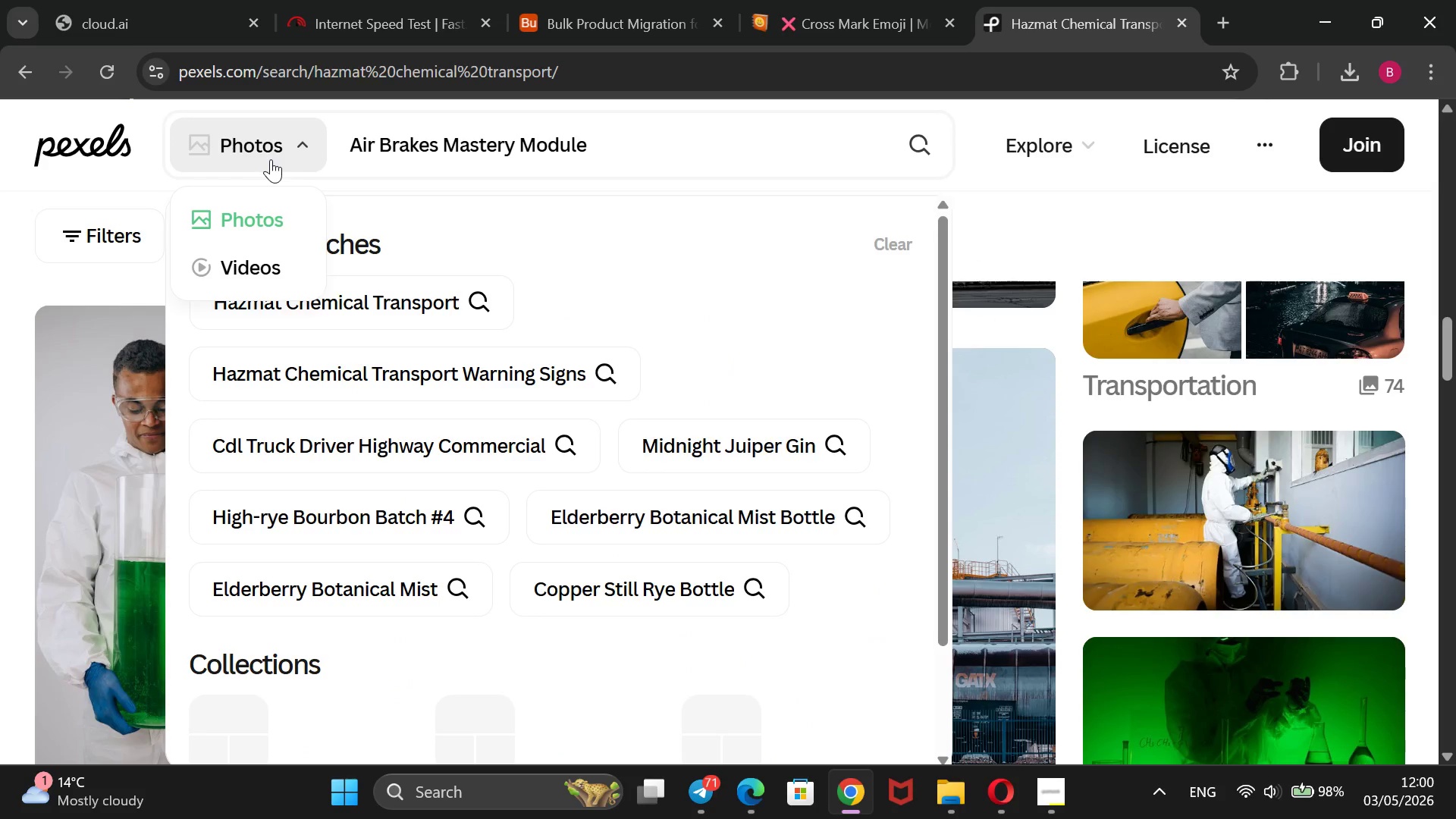 
key(Enter)
 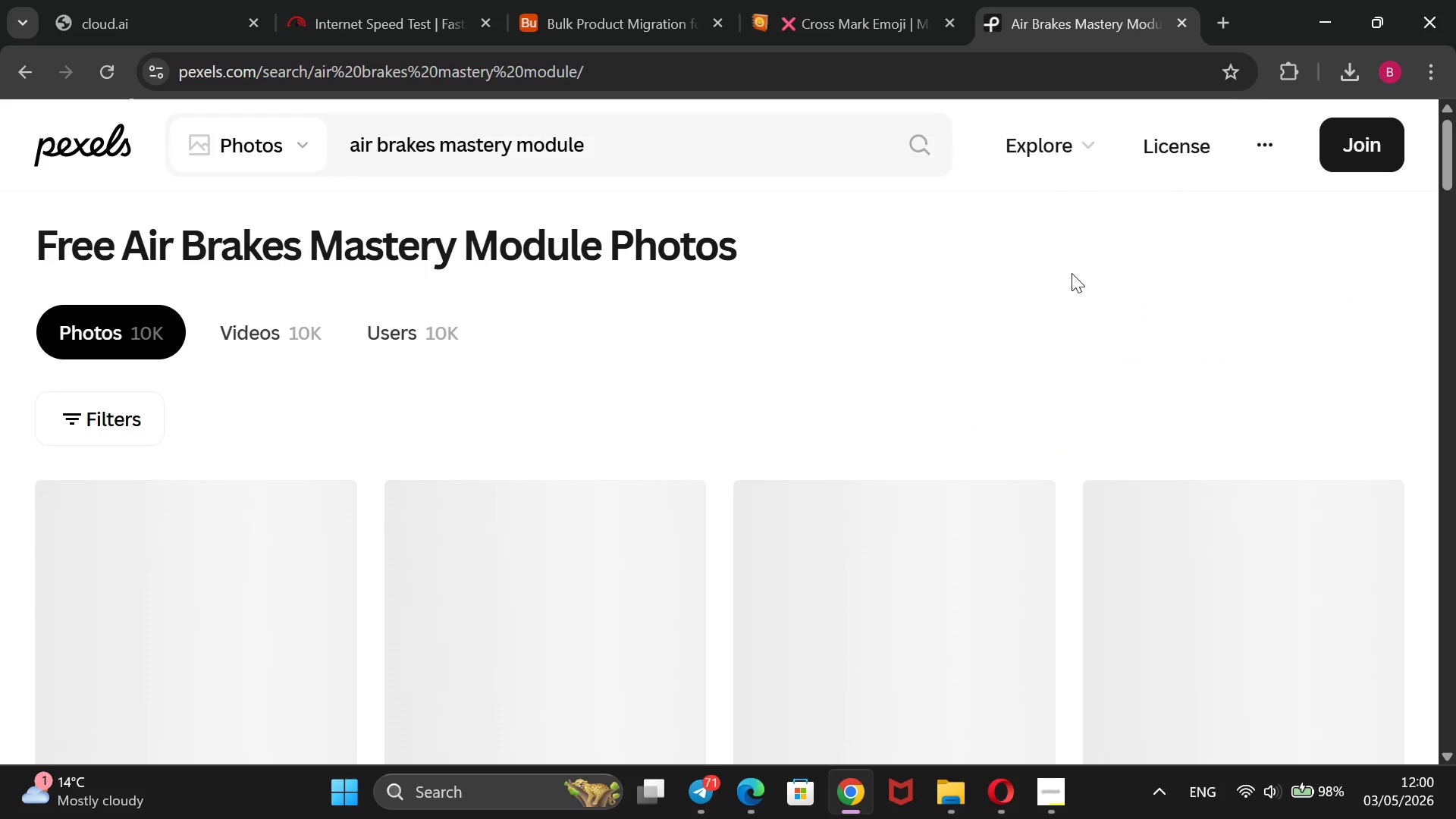 
scroll: coordinate [1072, 273], scroll_direction: none, amount: 0.0
 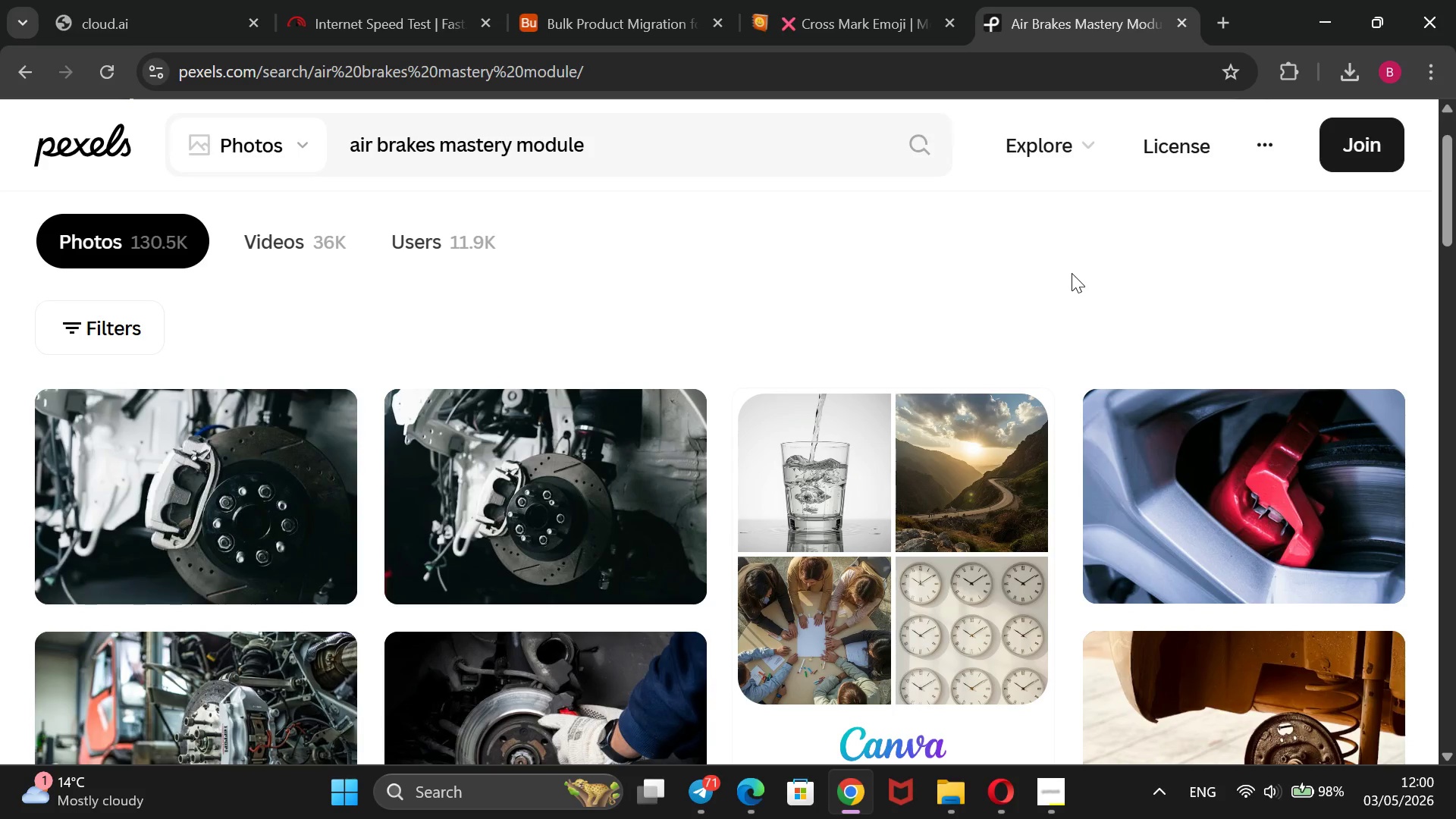 
scroll: coordinate [1072, 273], scroll_direction: down, amount: 6.0
 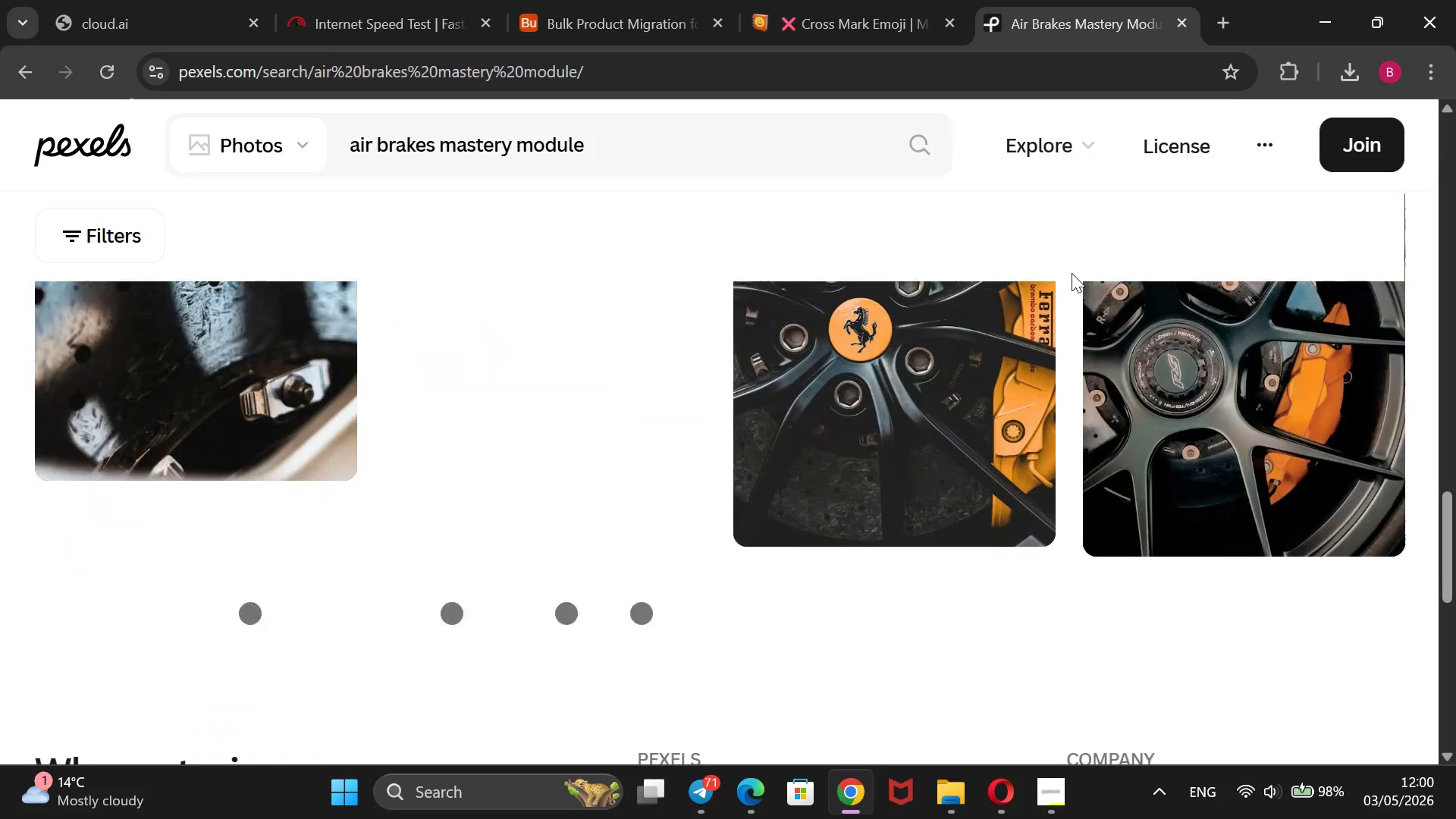 
scroll: coordinate [1072, 273], scroll_direction: up, amount: 2.0
 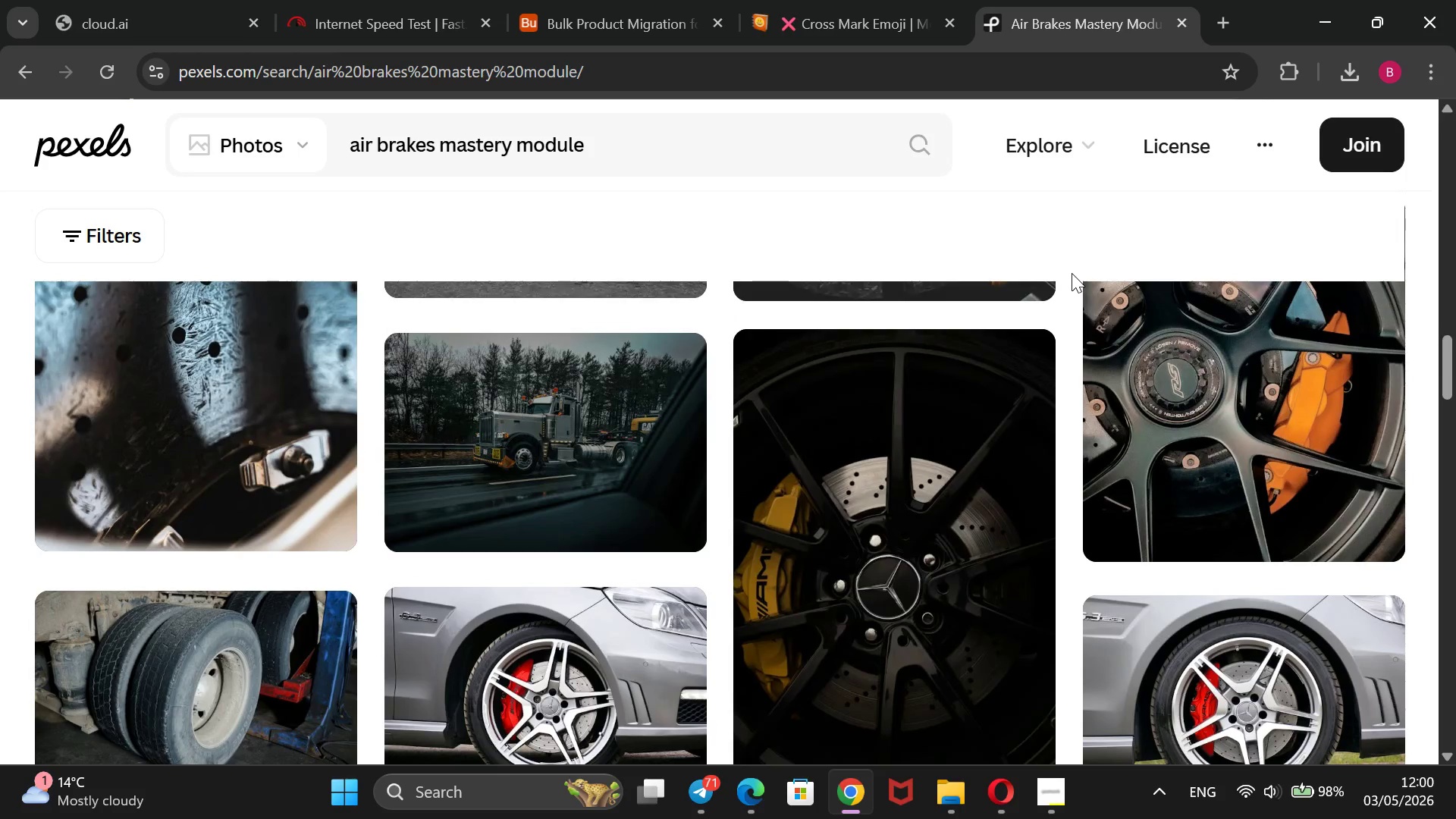 
scroll: coordinate [1072, 273], scroll_direction: down, amount: 13.0
 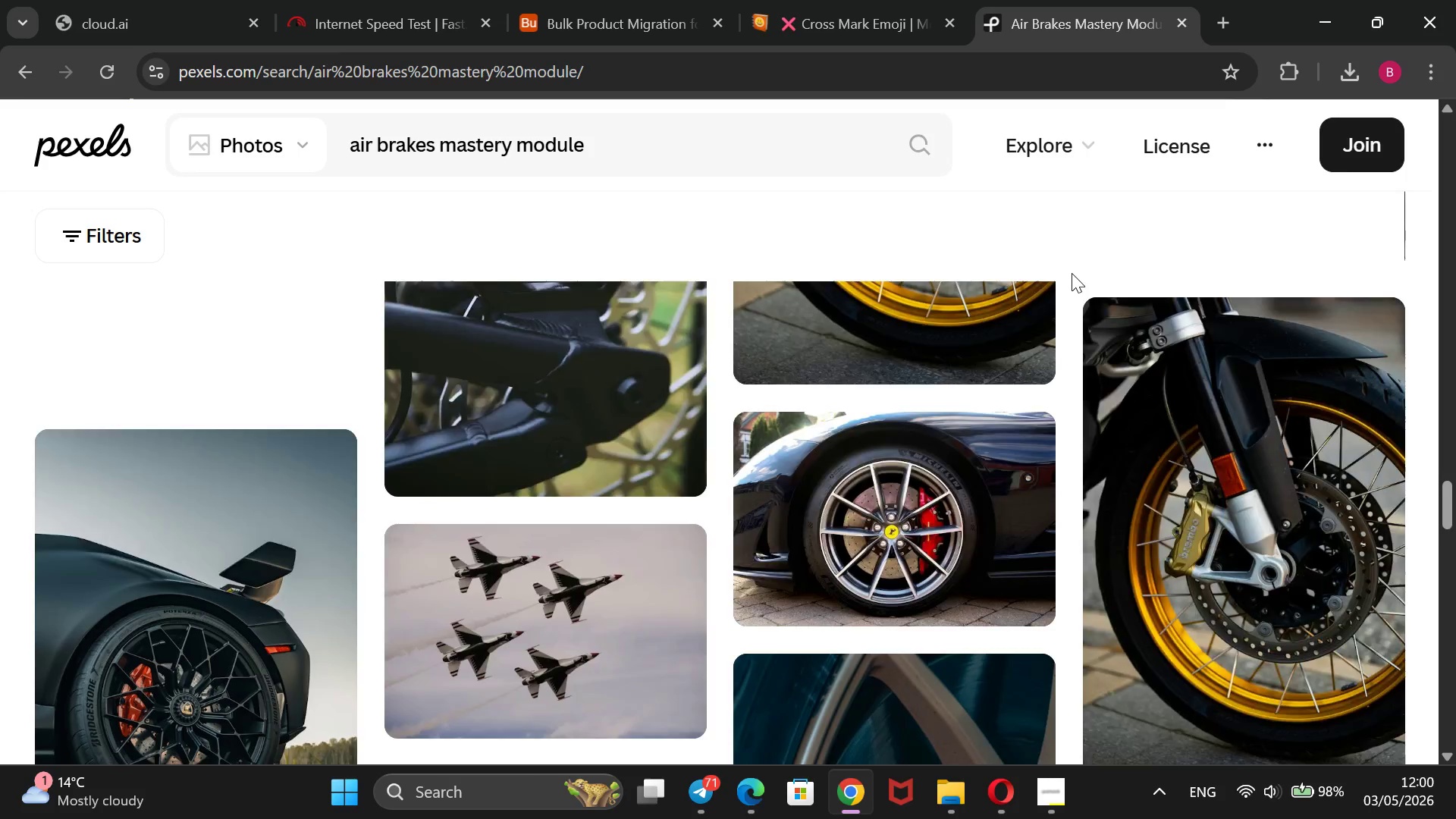 
scroll: coordinate [1072, 273], scroll_direction: up, amount: 61.0
 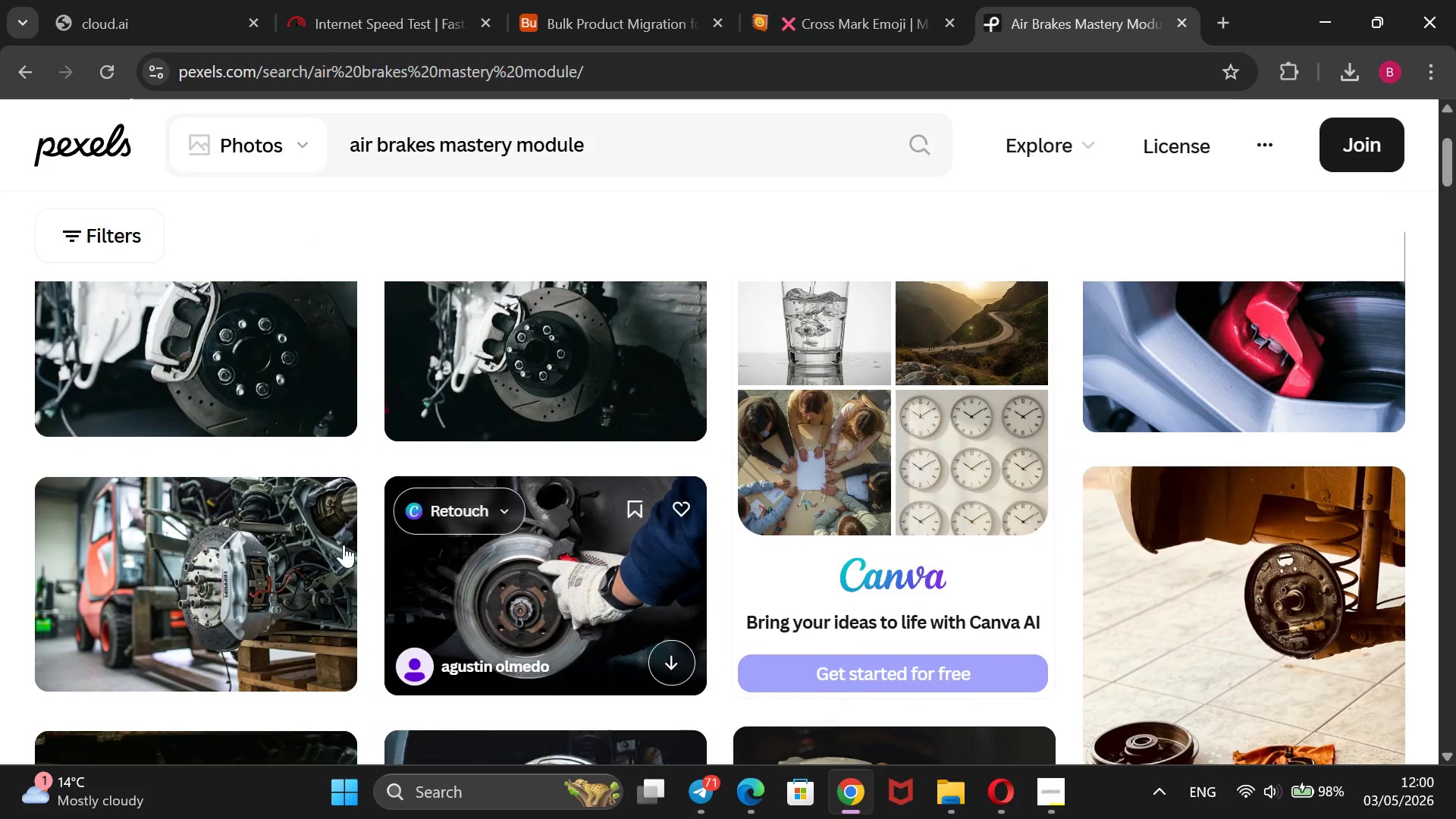 
right_click([171, 585])
 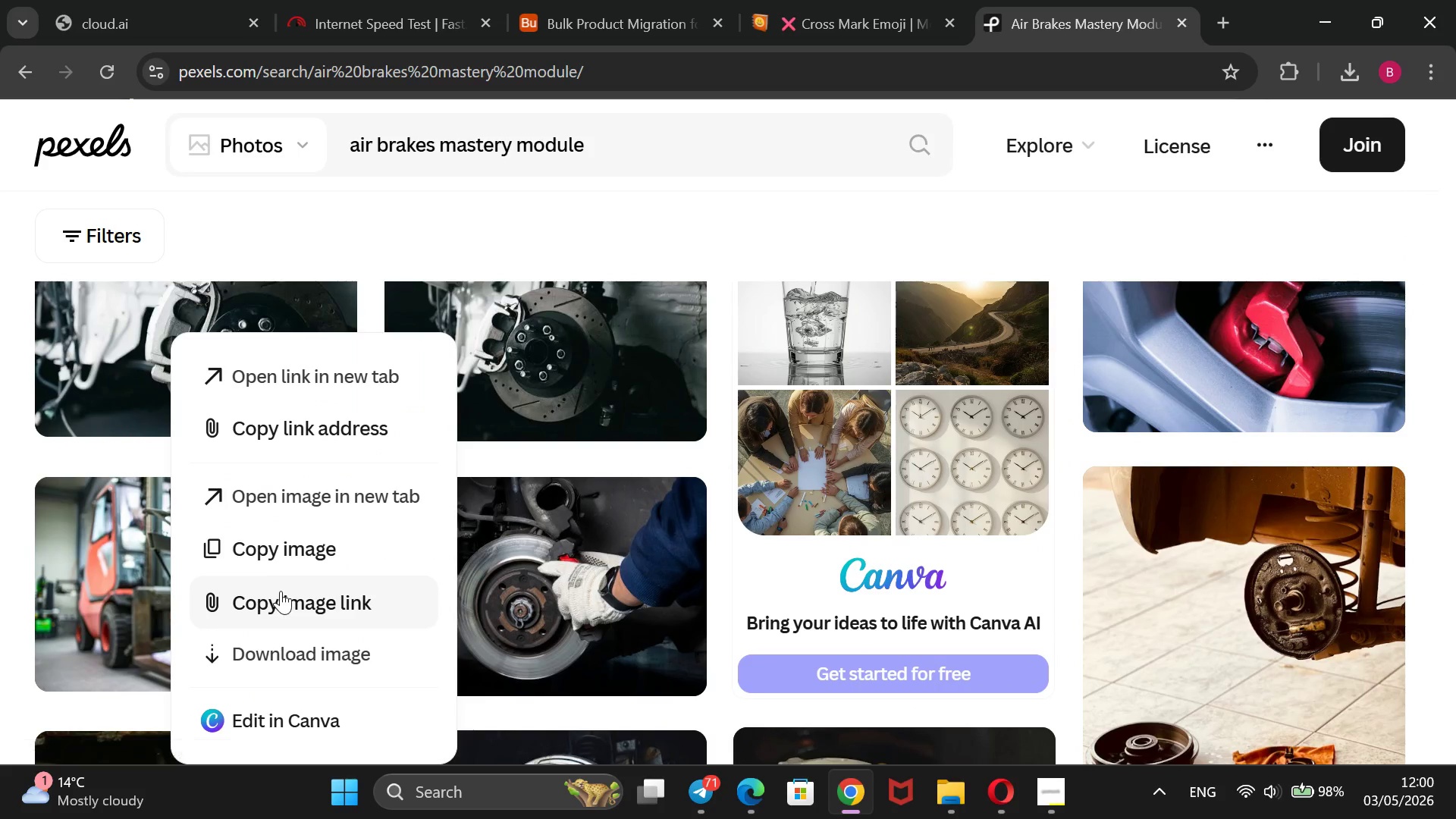 
left_click_drag(start_coordinate=[281, 595], to_coordinate=[289, 600])
 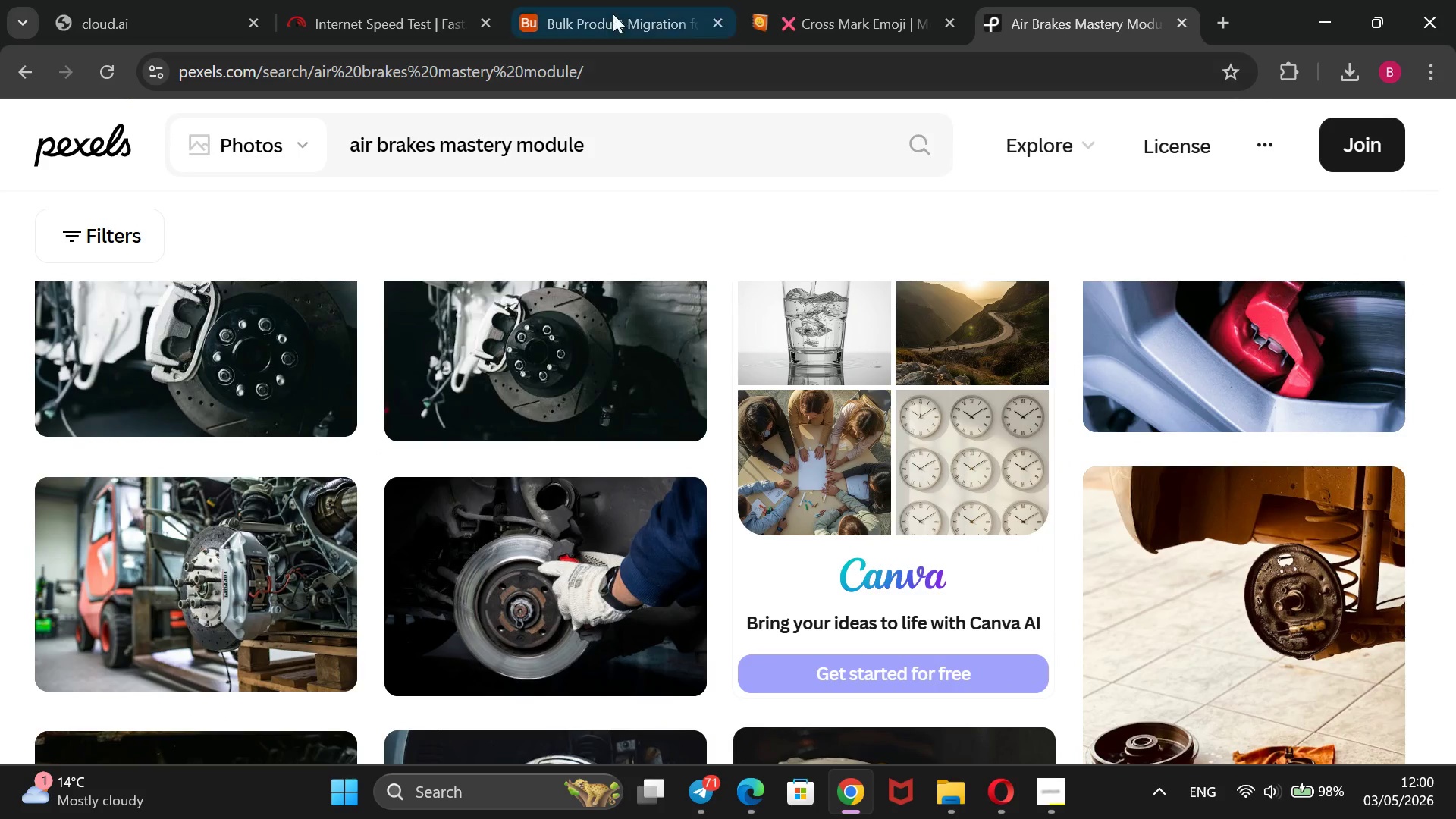 
left_click([622, 0])
 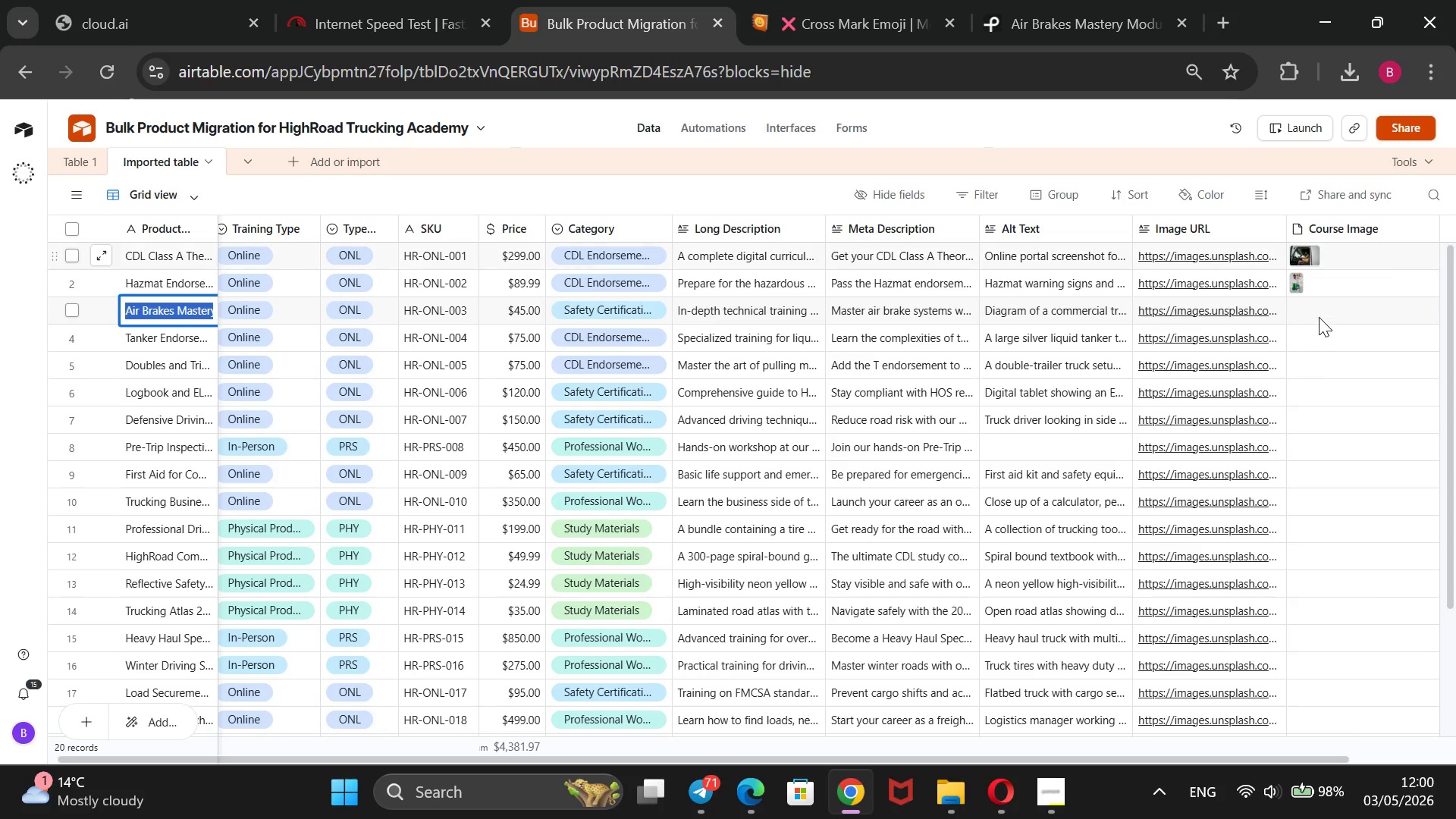 
left_click([1316, 314])
 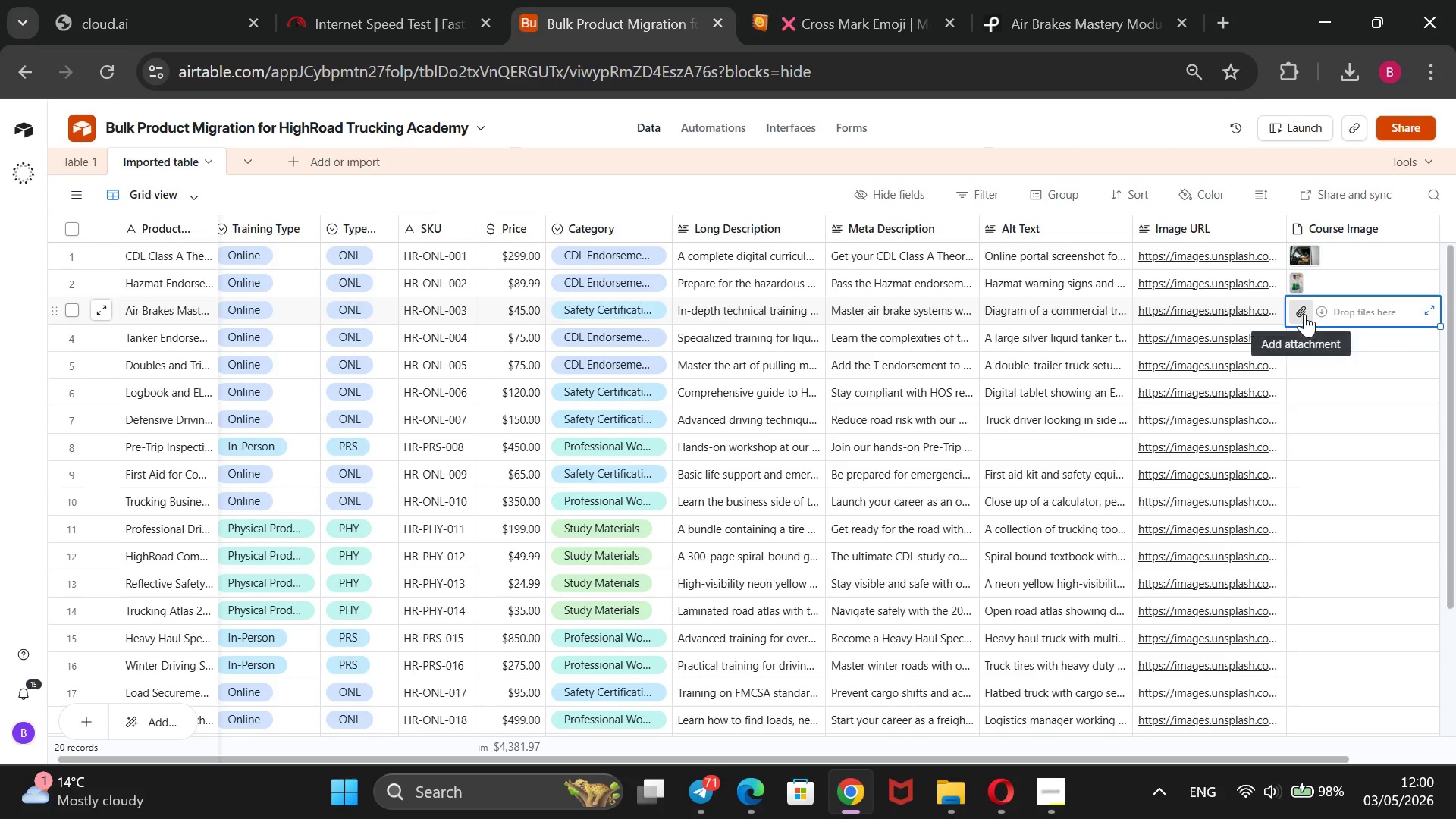 
left_click([1304, 314])
 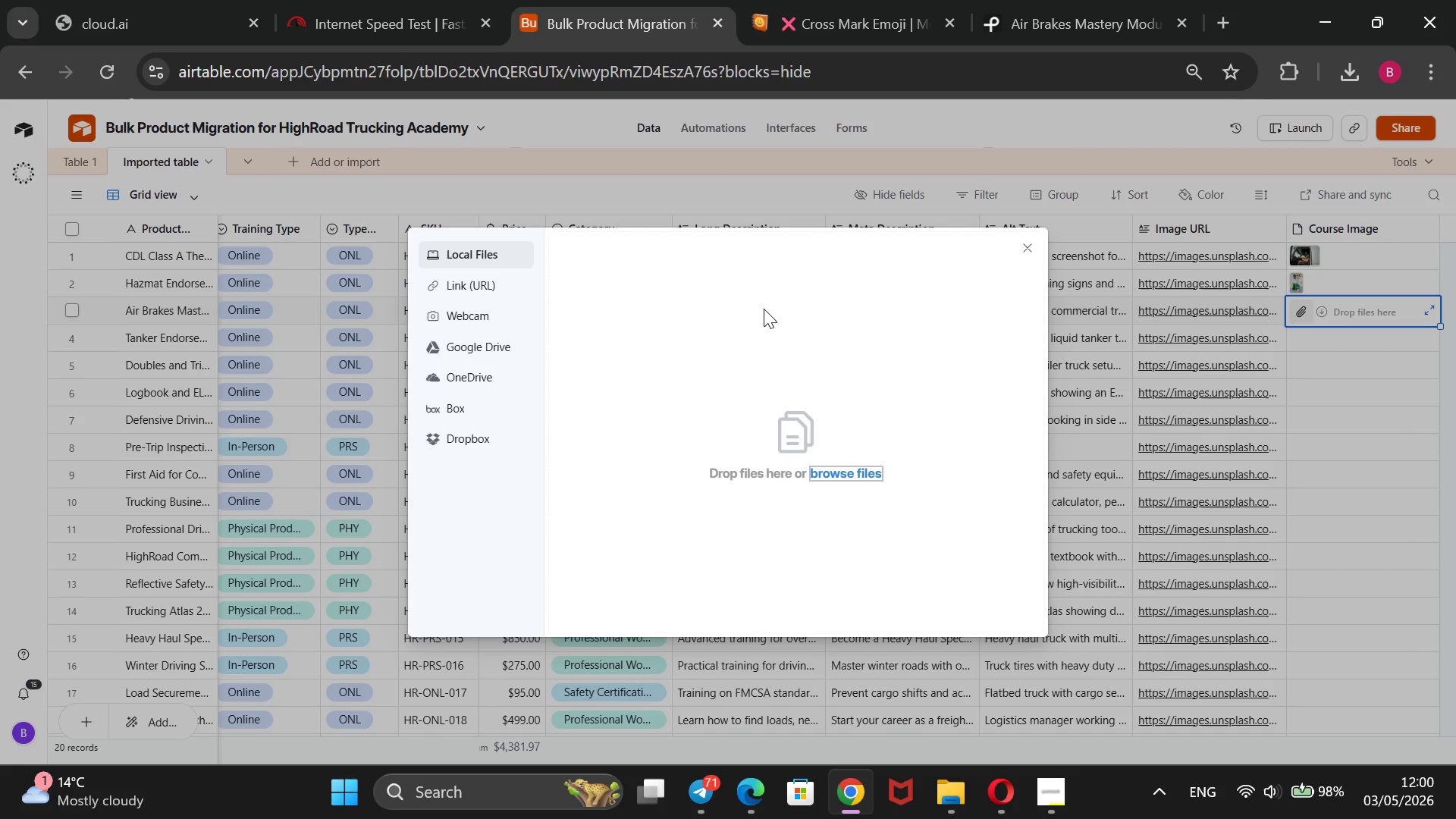 
left_click([461, 279])
 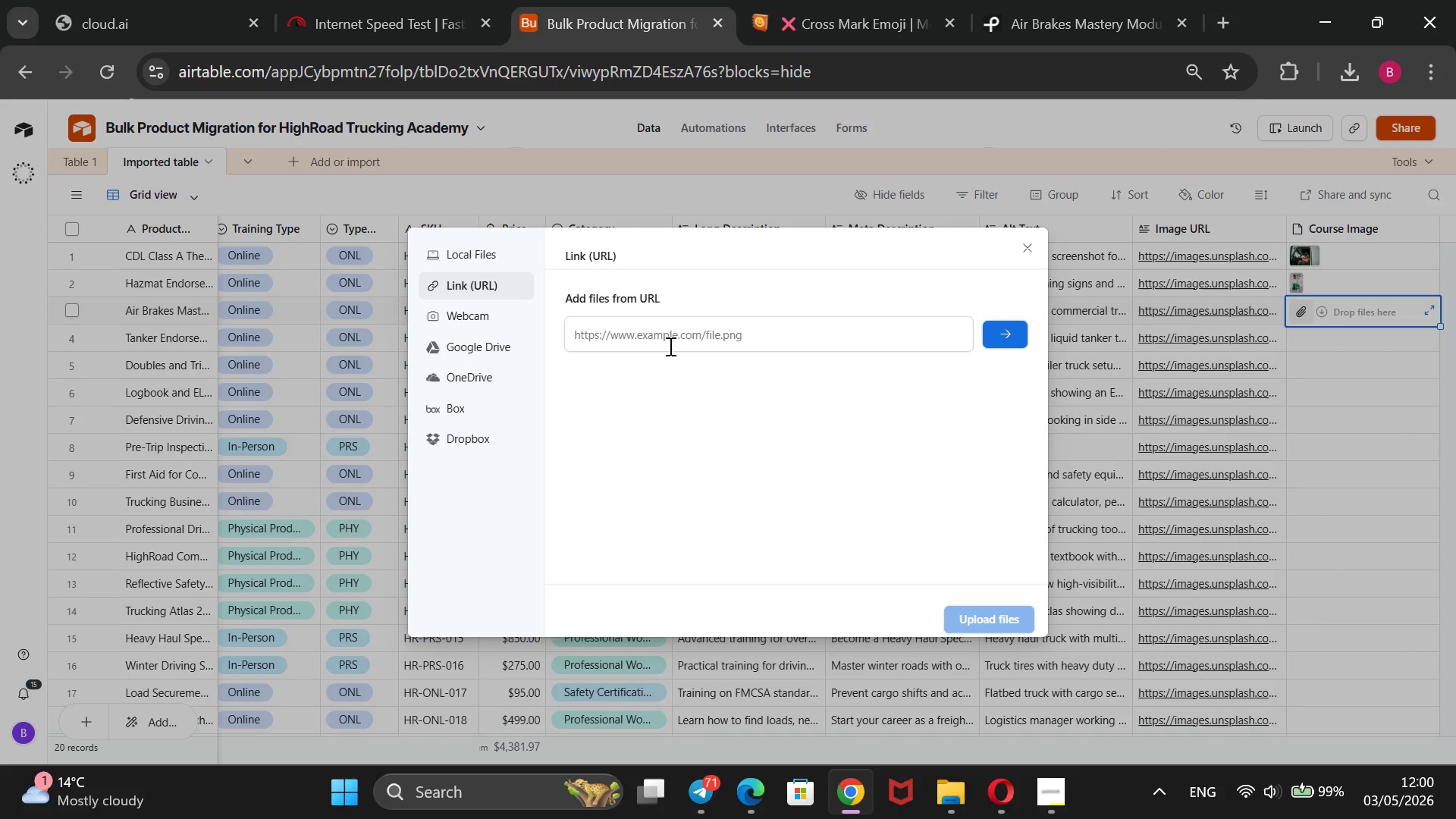 
left_click([675, 339])
 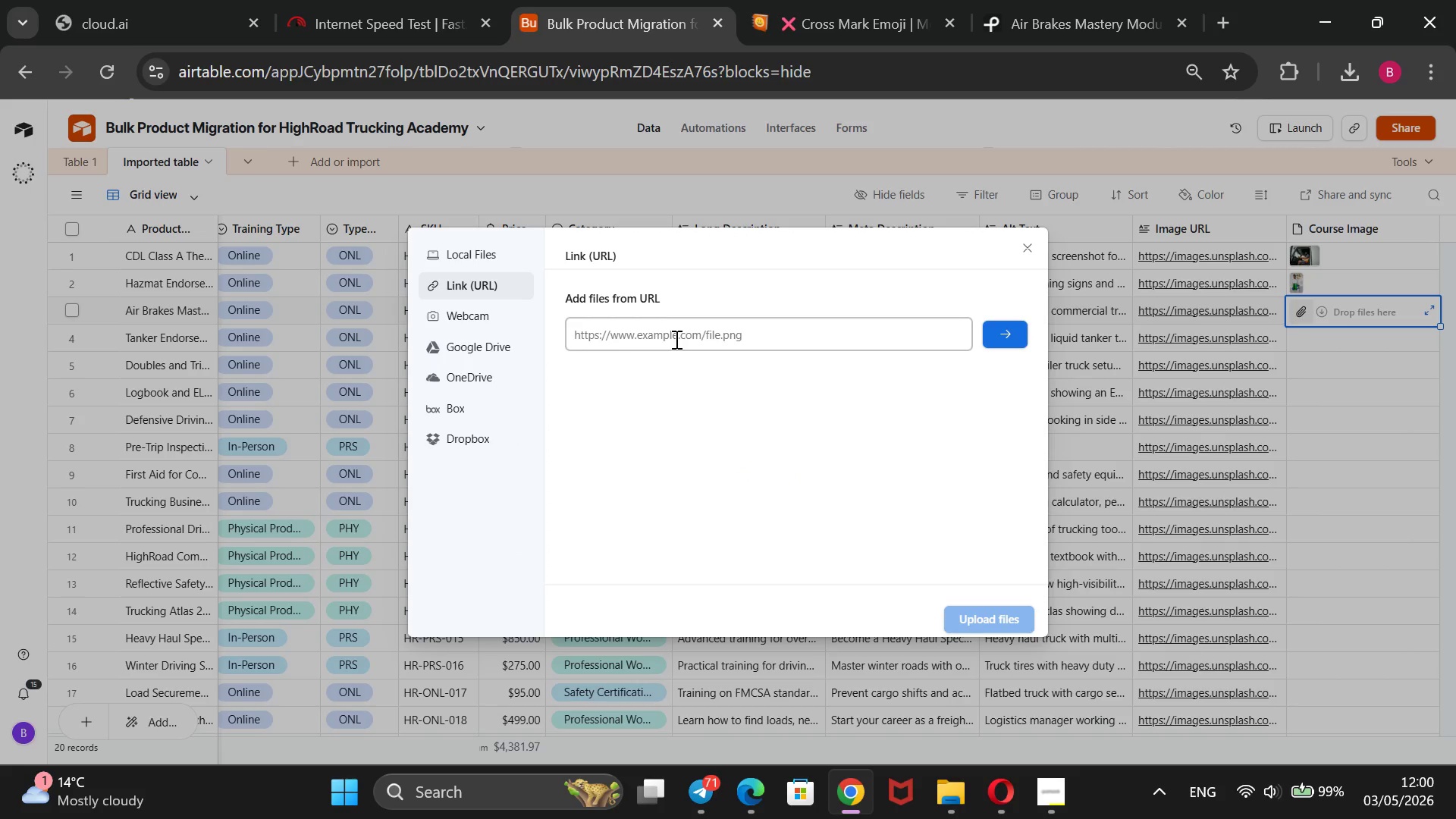 
key(Control+V)
 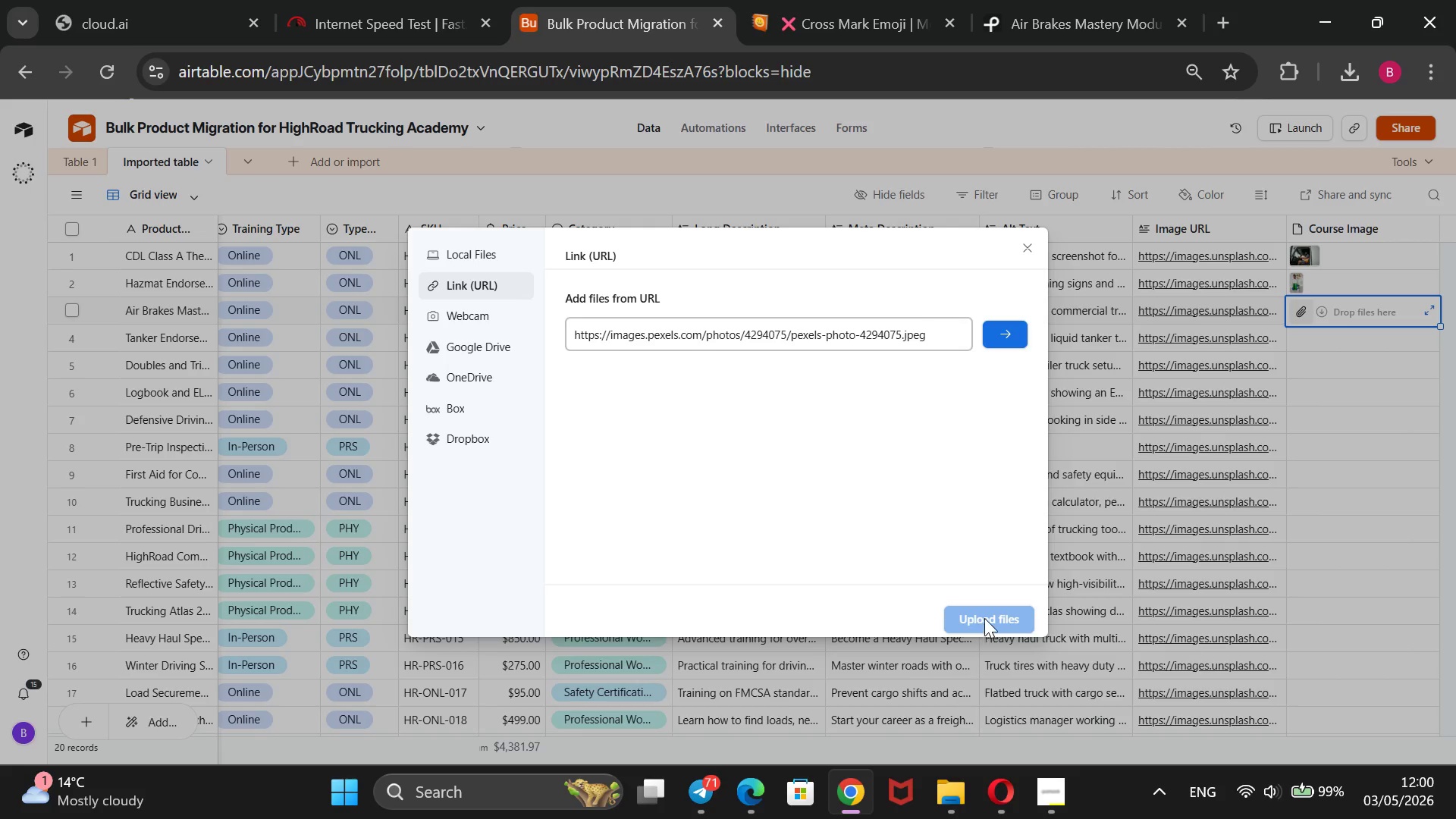 
left_click([1015, 334])
 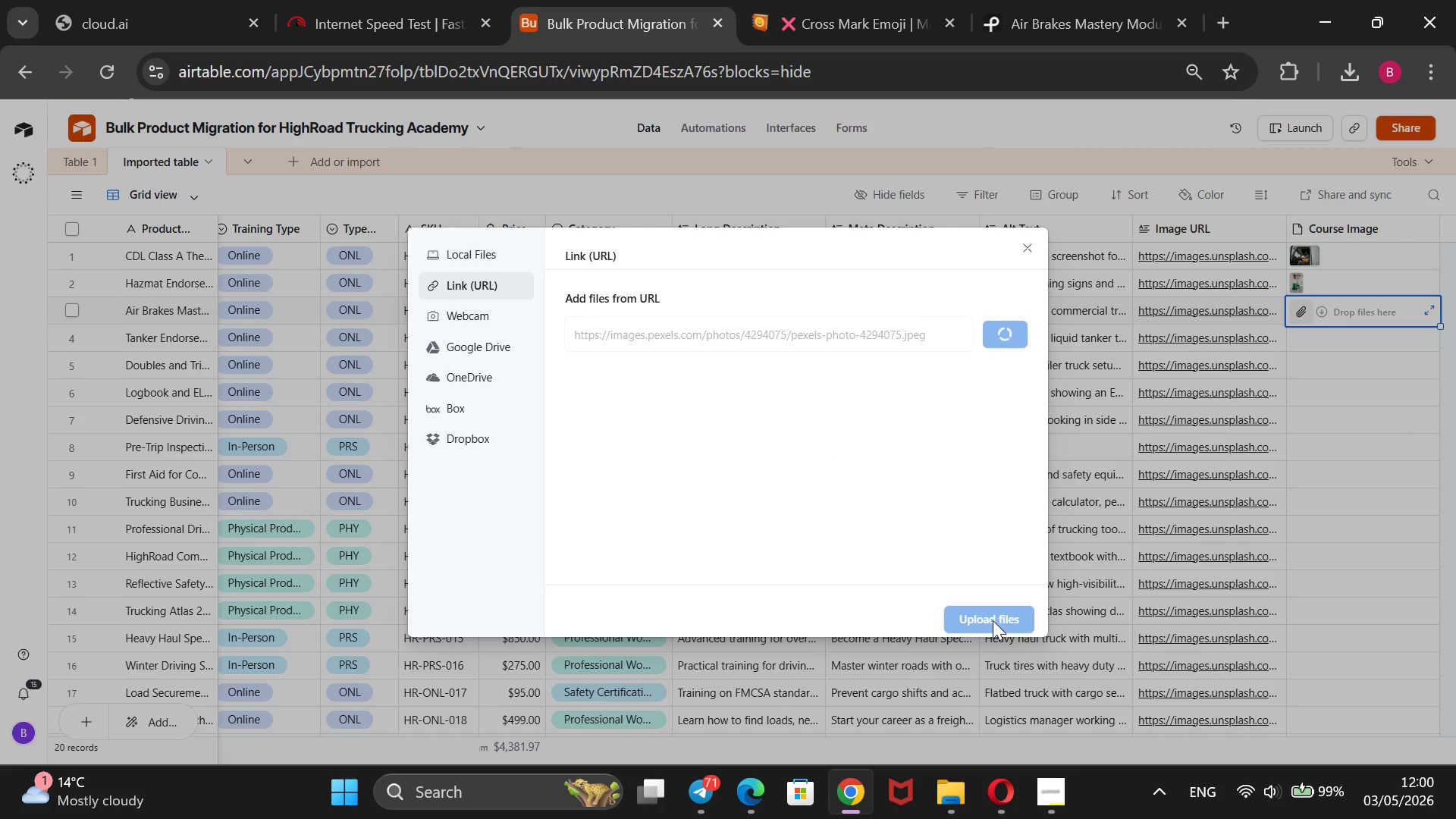 
left_click([993, 620])
 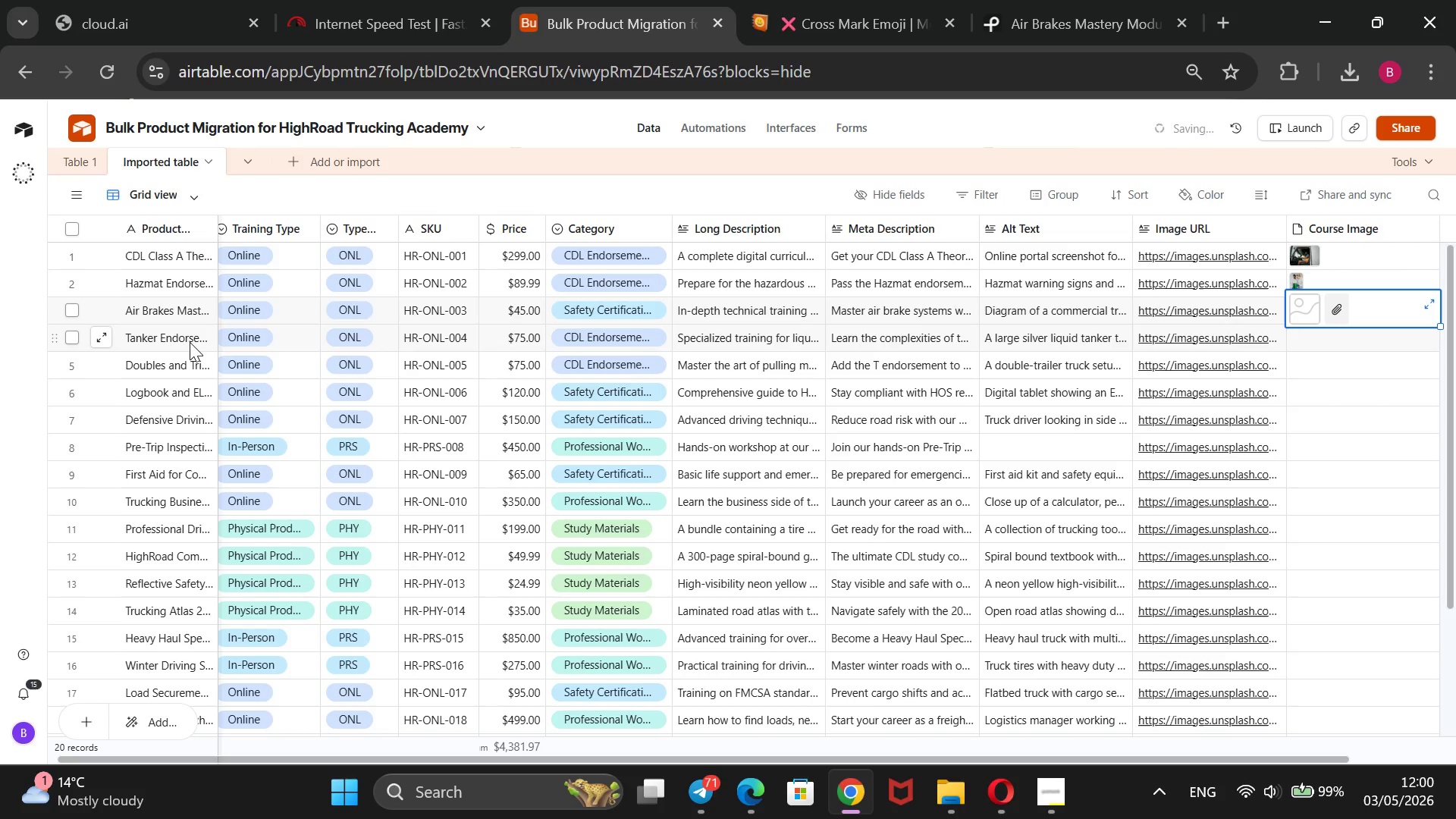 
double_click([190, 342])
 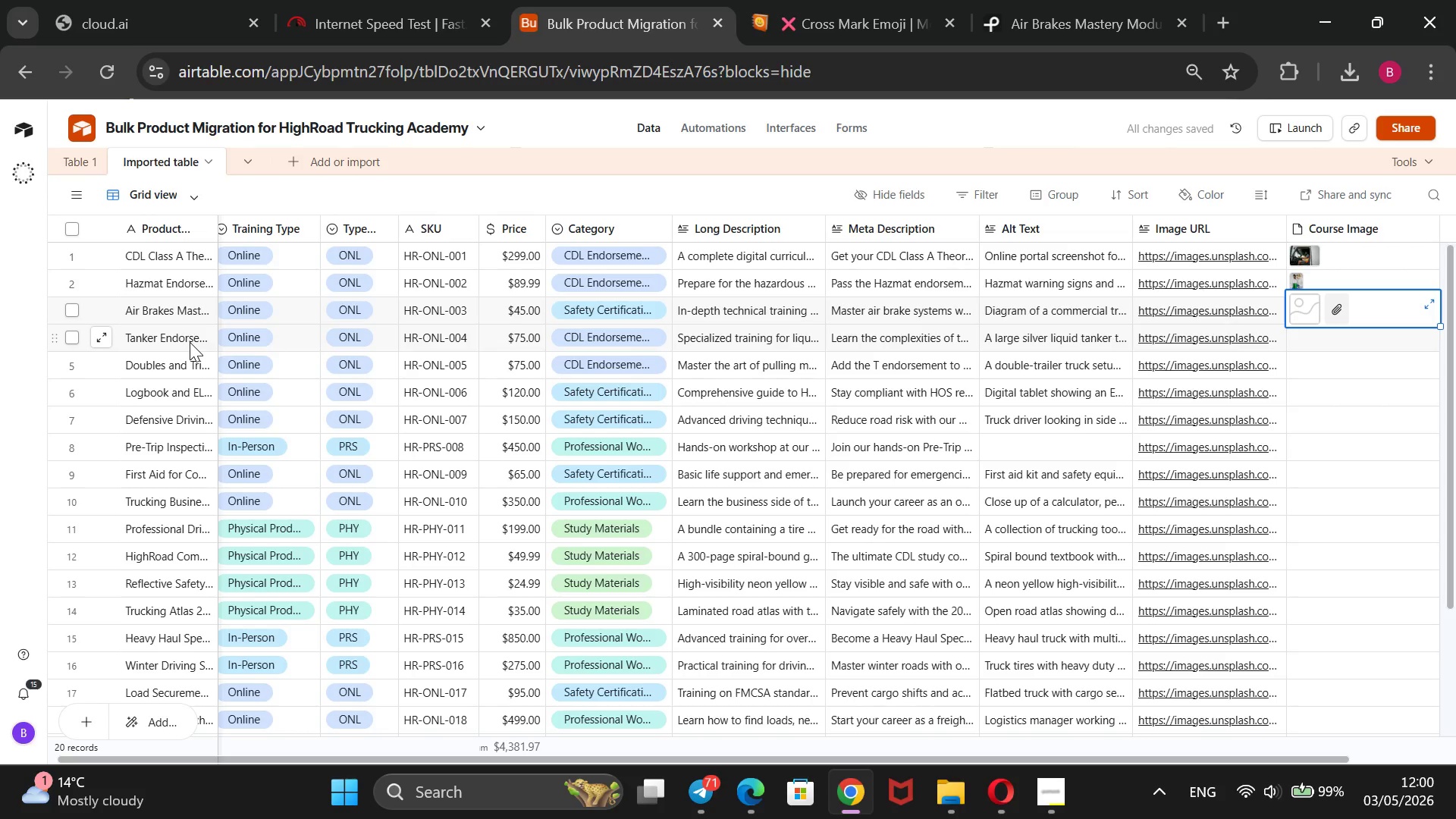 
triple_click([190, 342])
 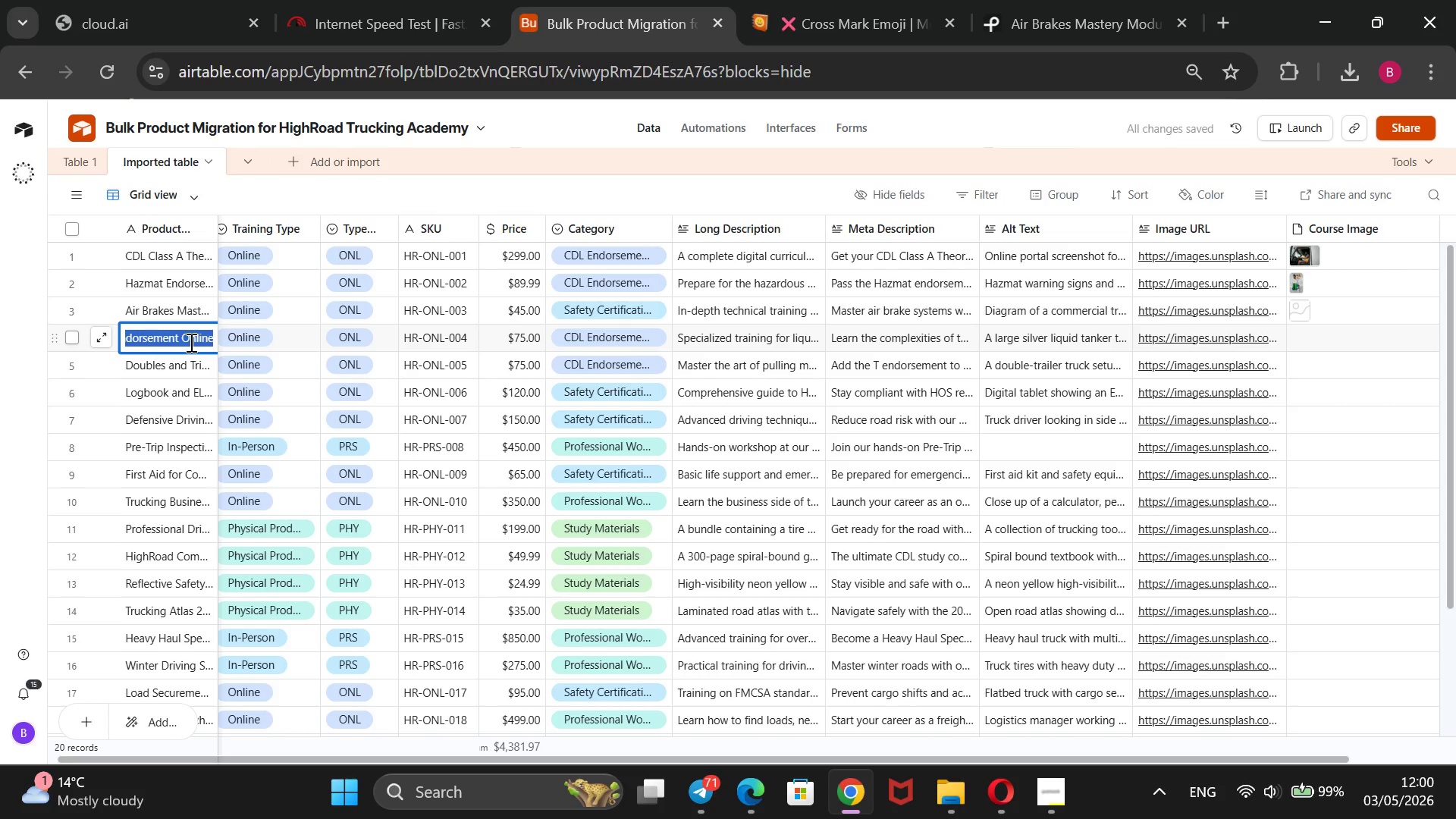 
key(Control+C)
 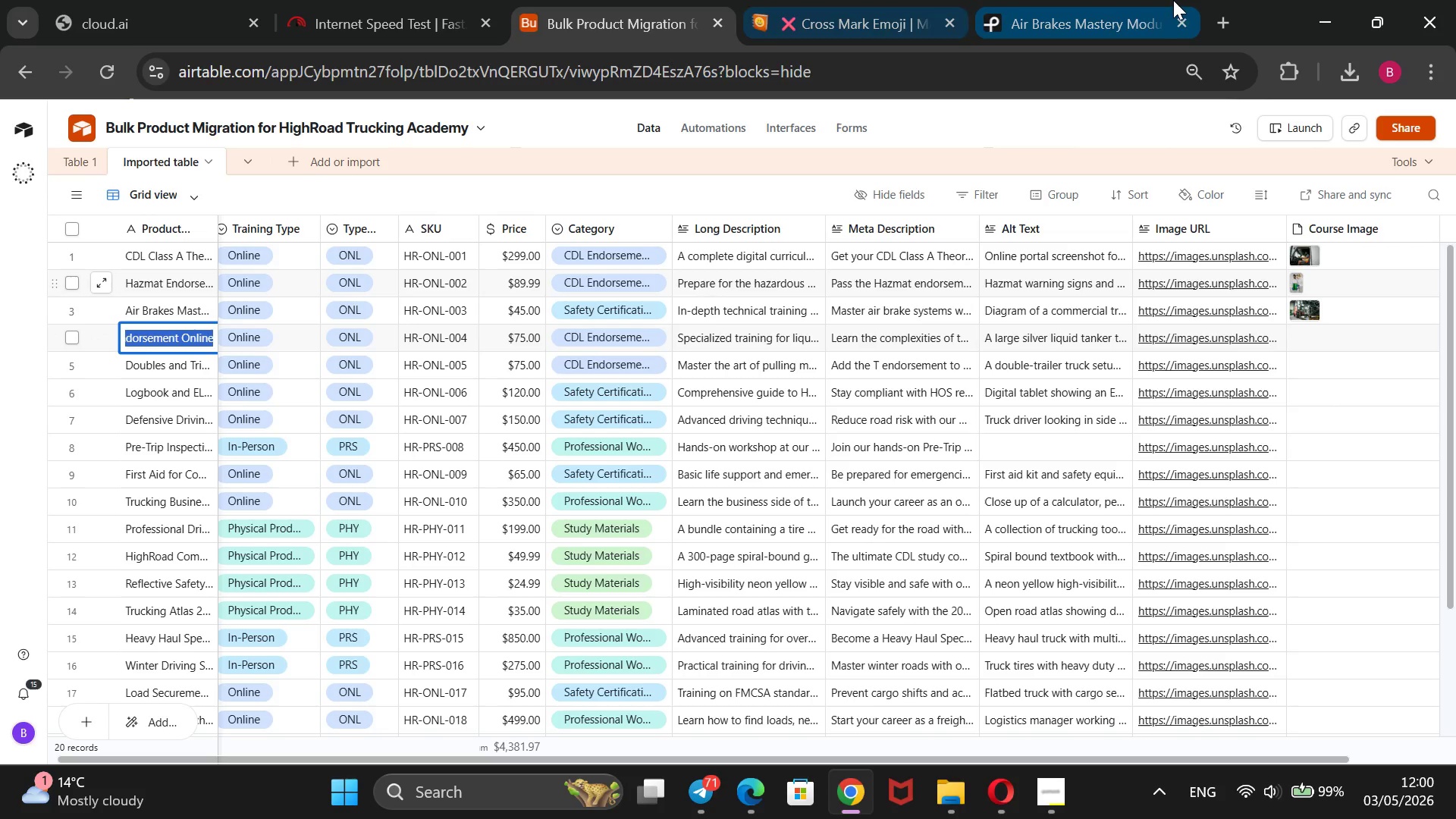 
left_click([1081, 0])
 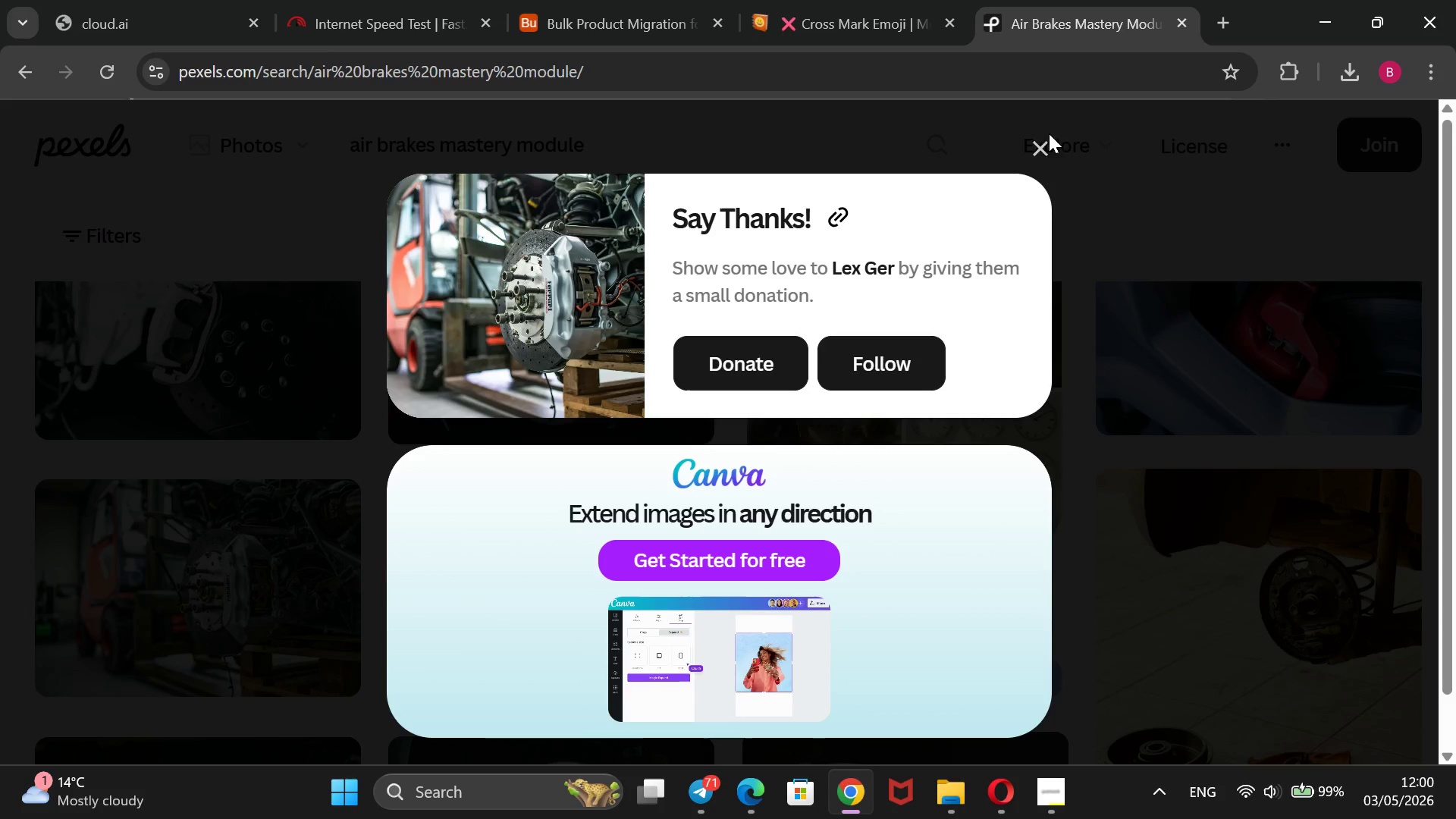 
left_click([1036, 152])
 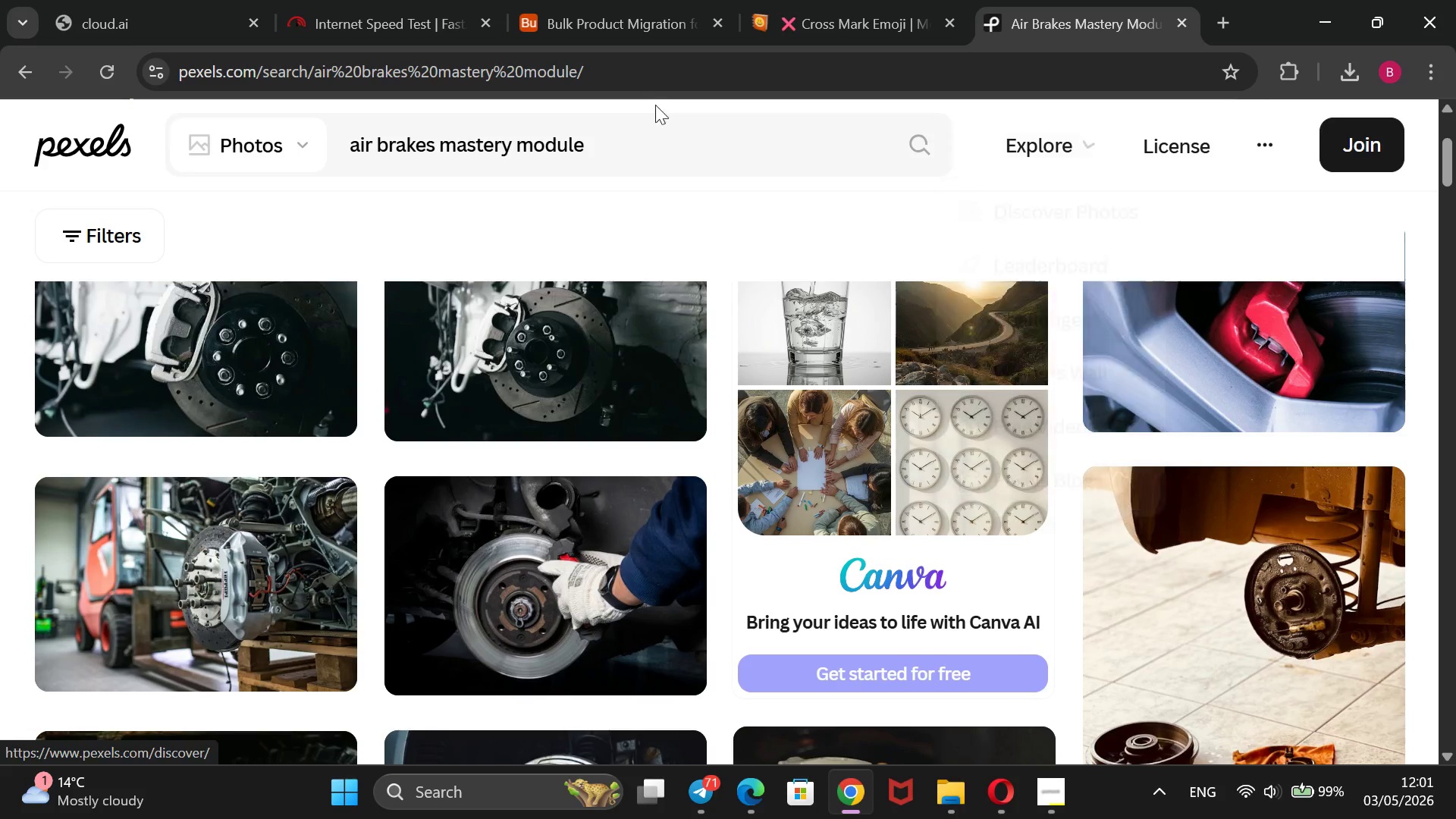 
left_click_drag(start_coordinate=[658, 156], to_coordinate=[350, 163])
 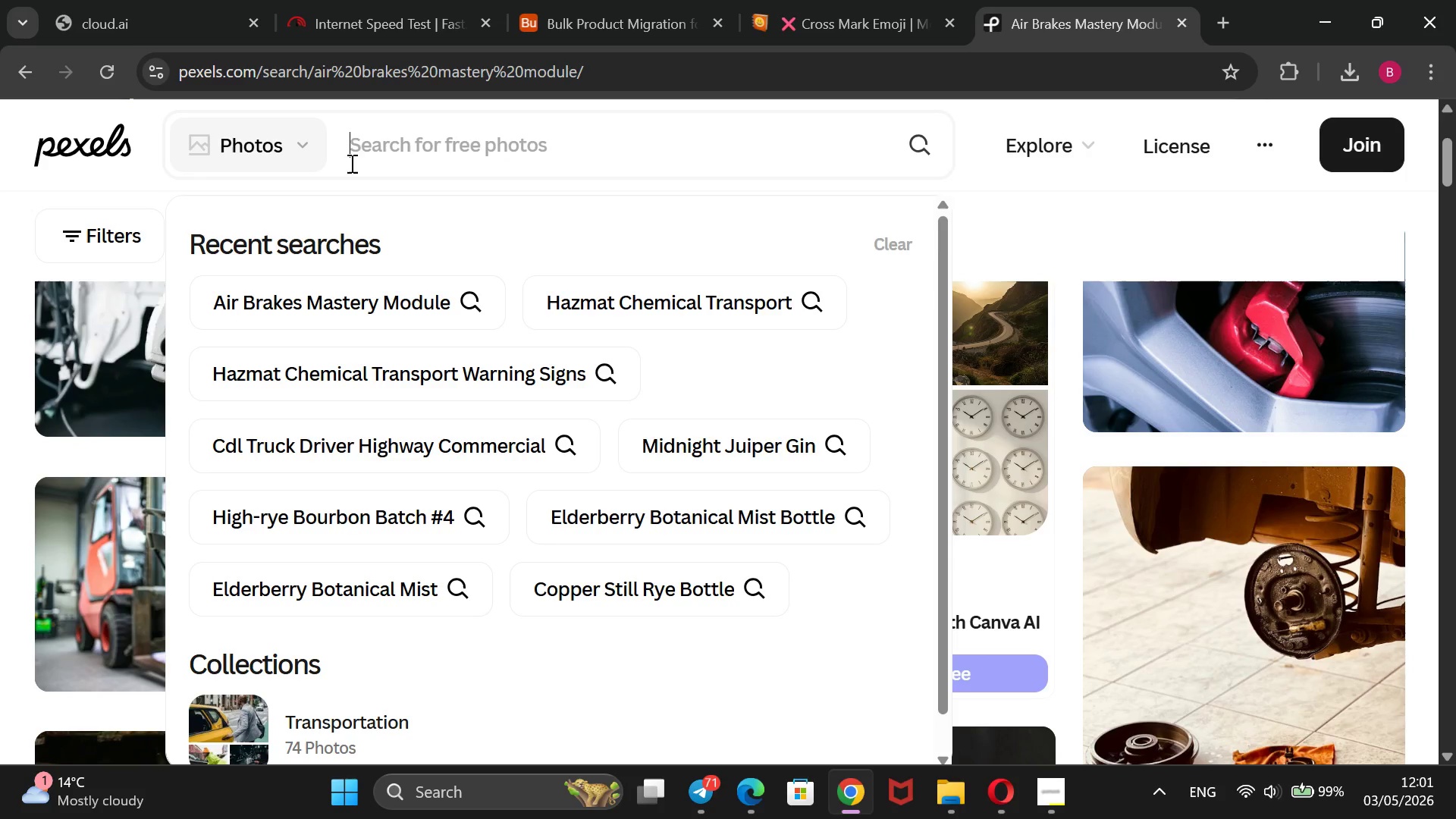 
key(Backspace)
 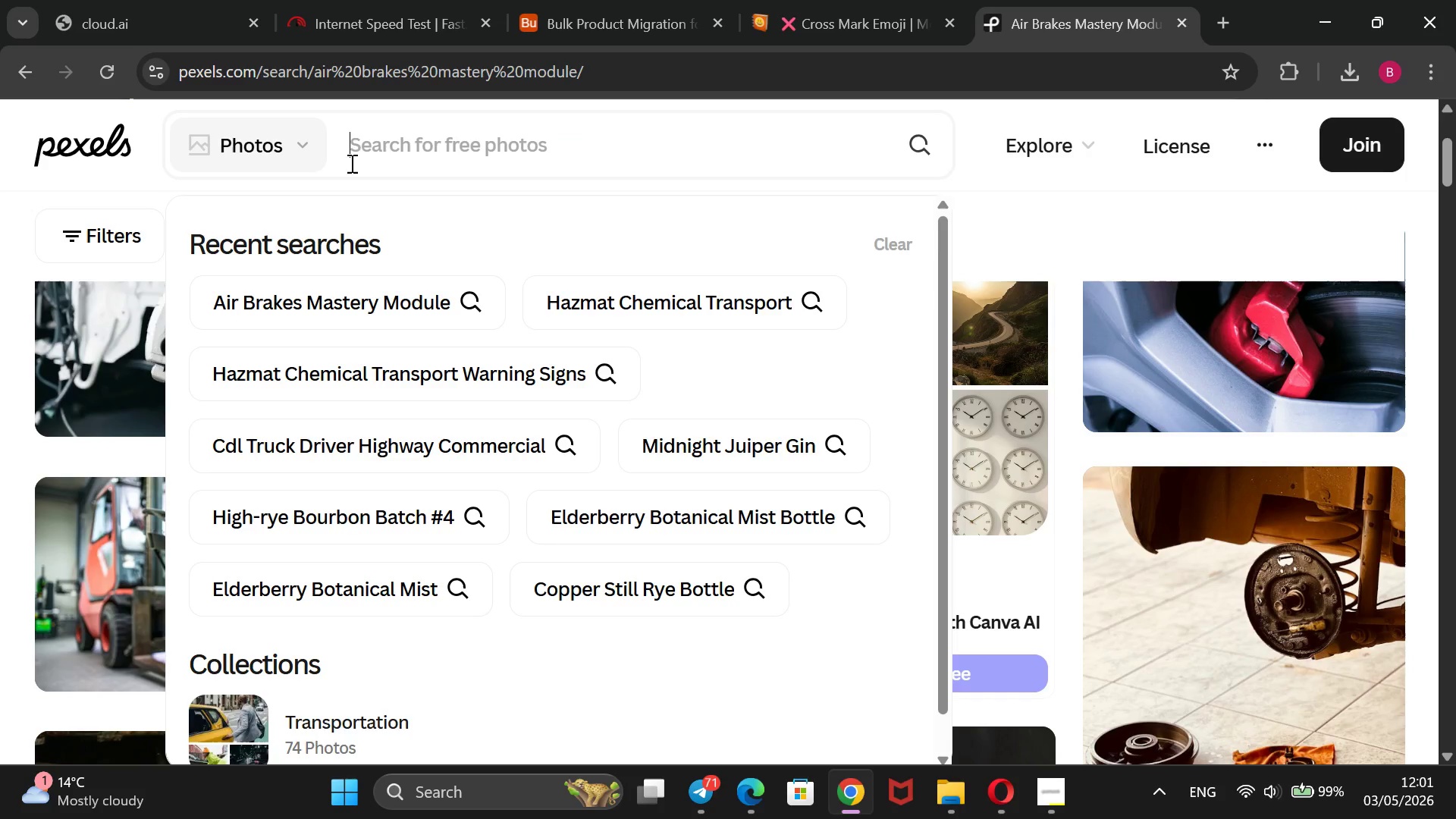 
key(Control+V)
 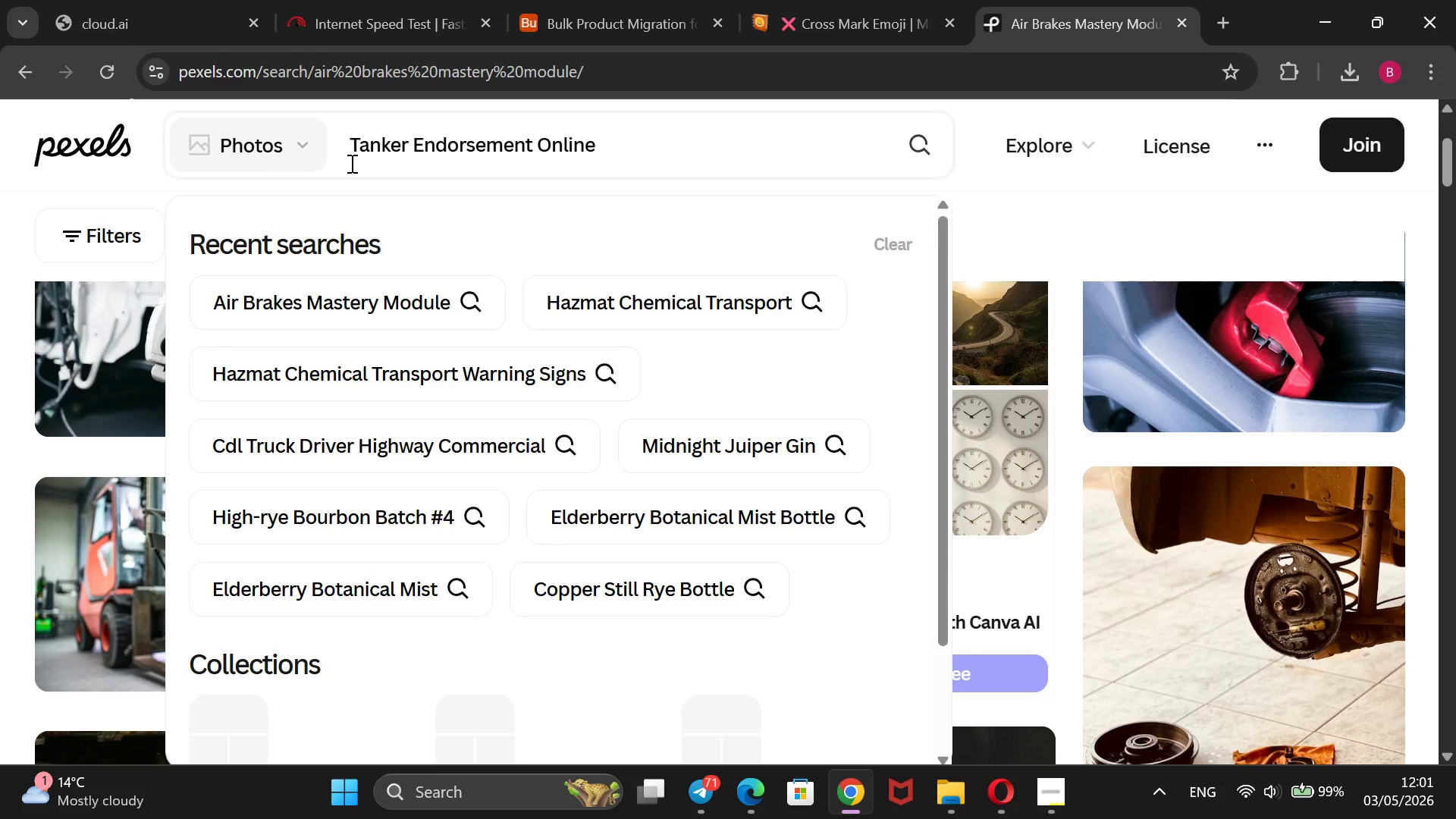 
key(Enter)
 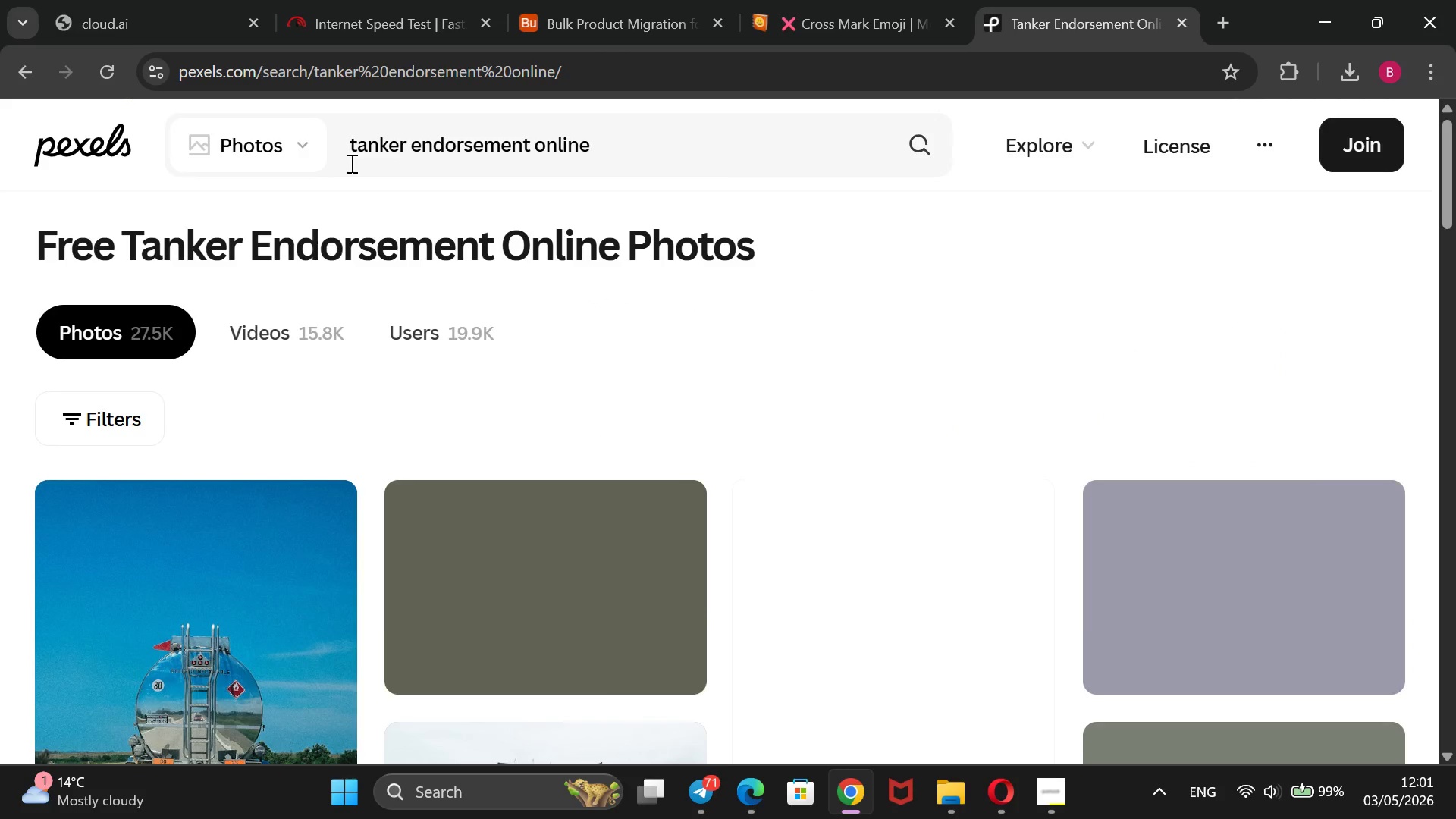 
wait(8.33)
 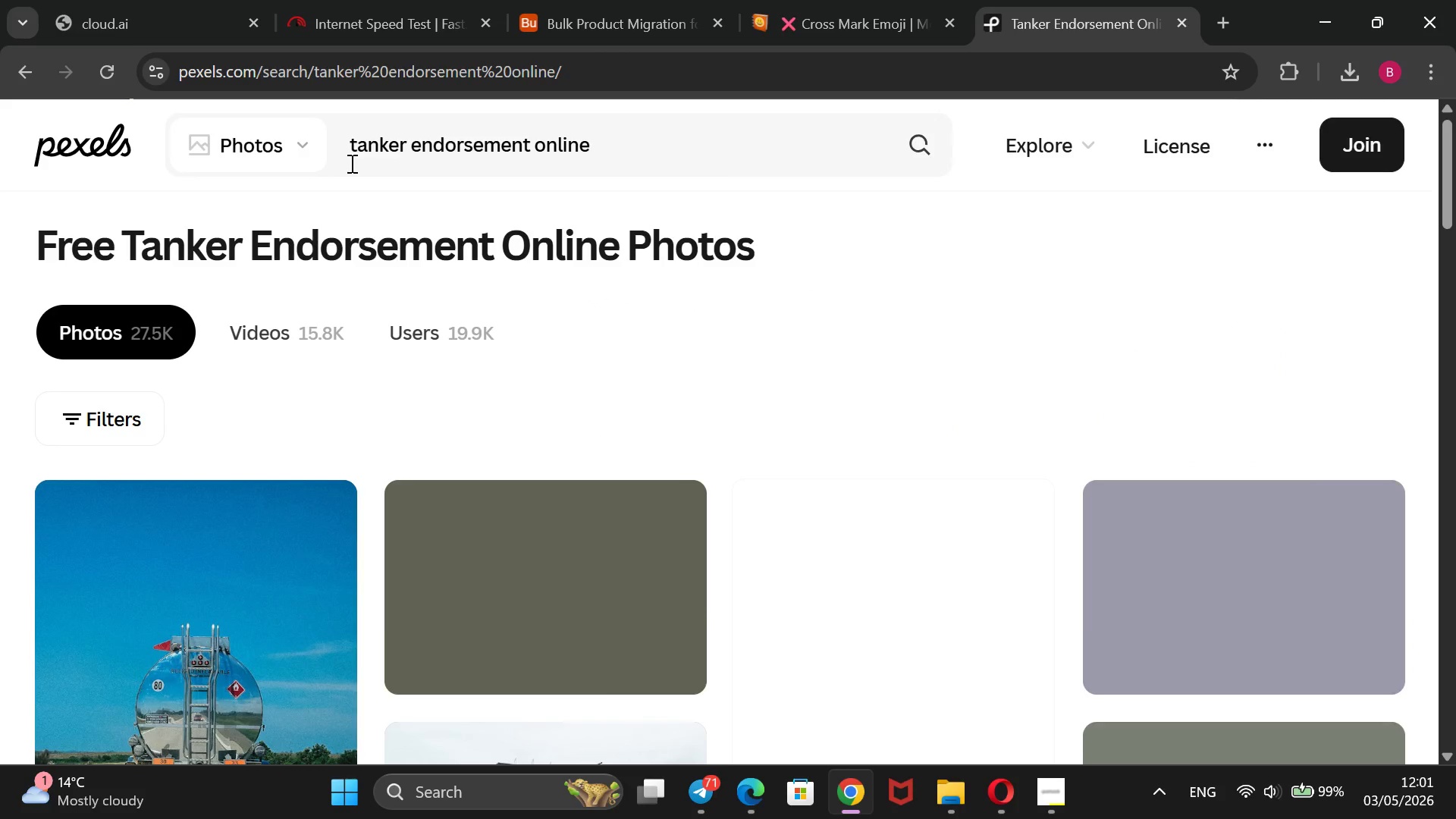 
scroll: coordinate [768, 300], scroll_direction: down, amount: 3.0
 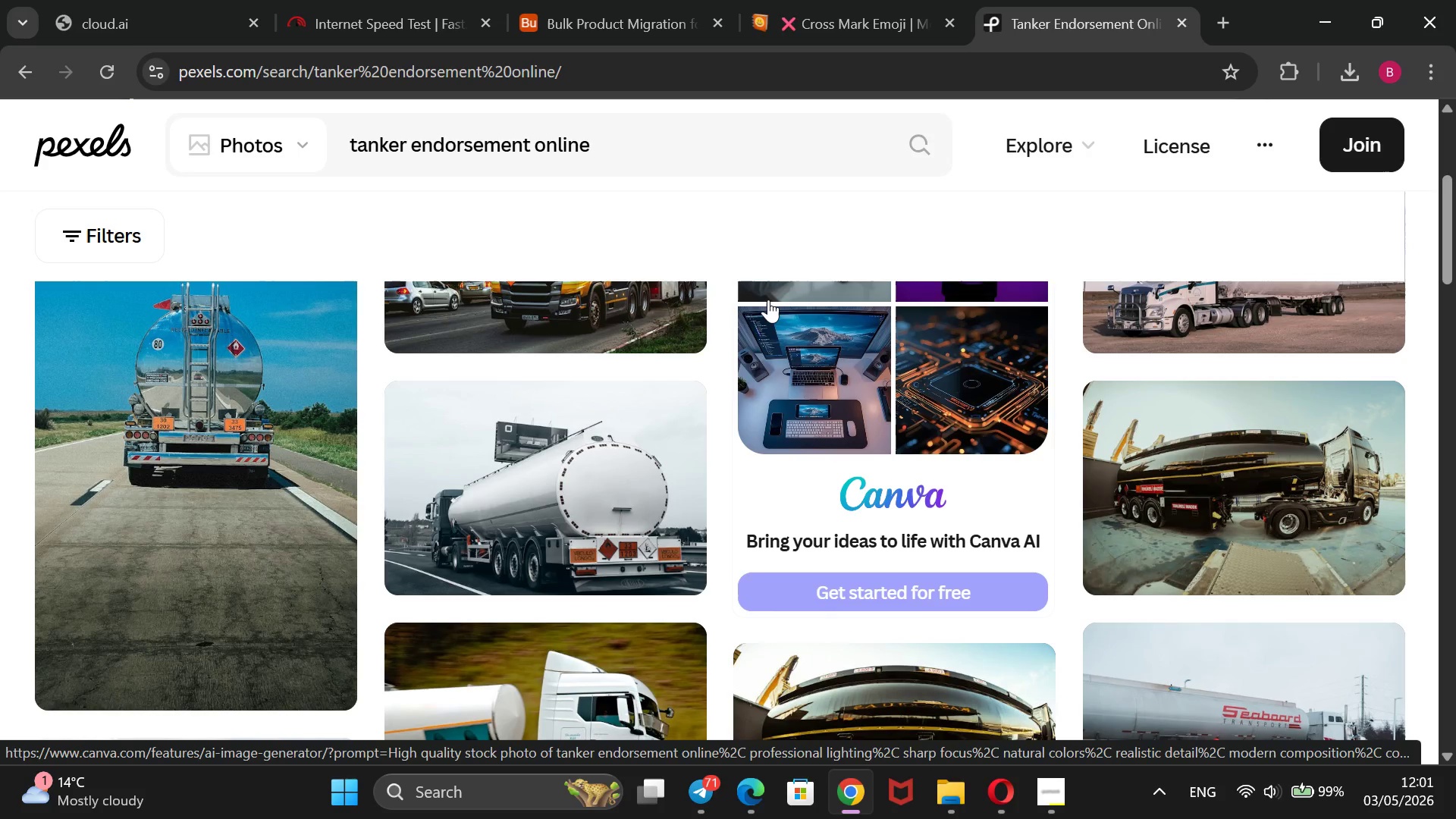 
scroll: coordinate [768, 300], scroll_direction: up, amount: 2.0
 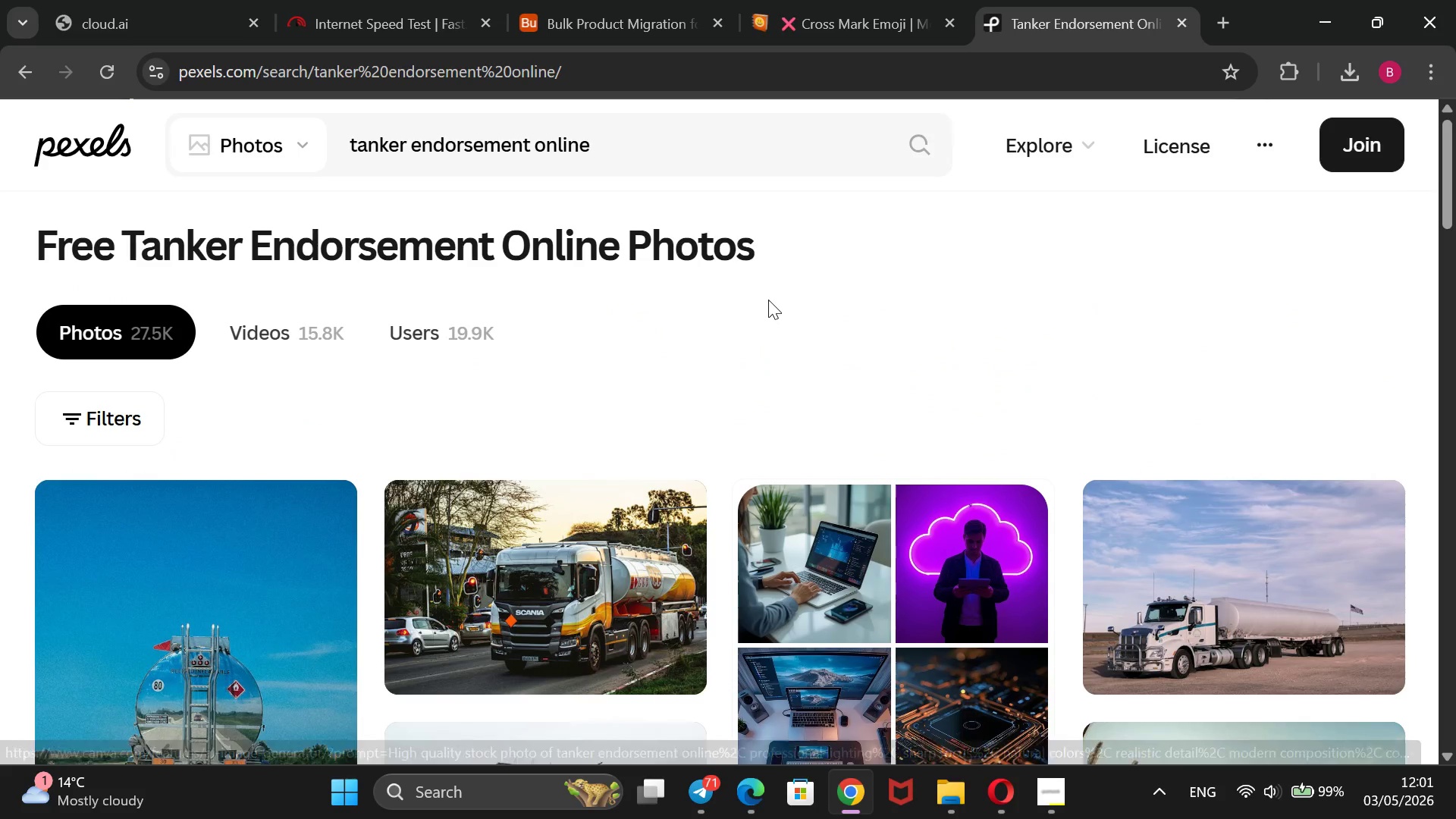 
scroll: coordinate [768, 300], scroll_direction: down, amount: 2.0
 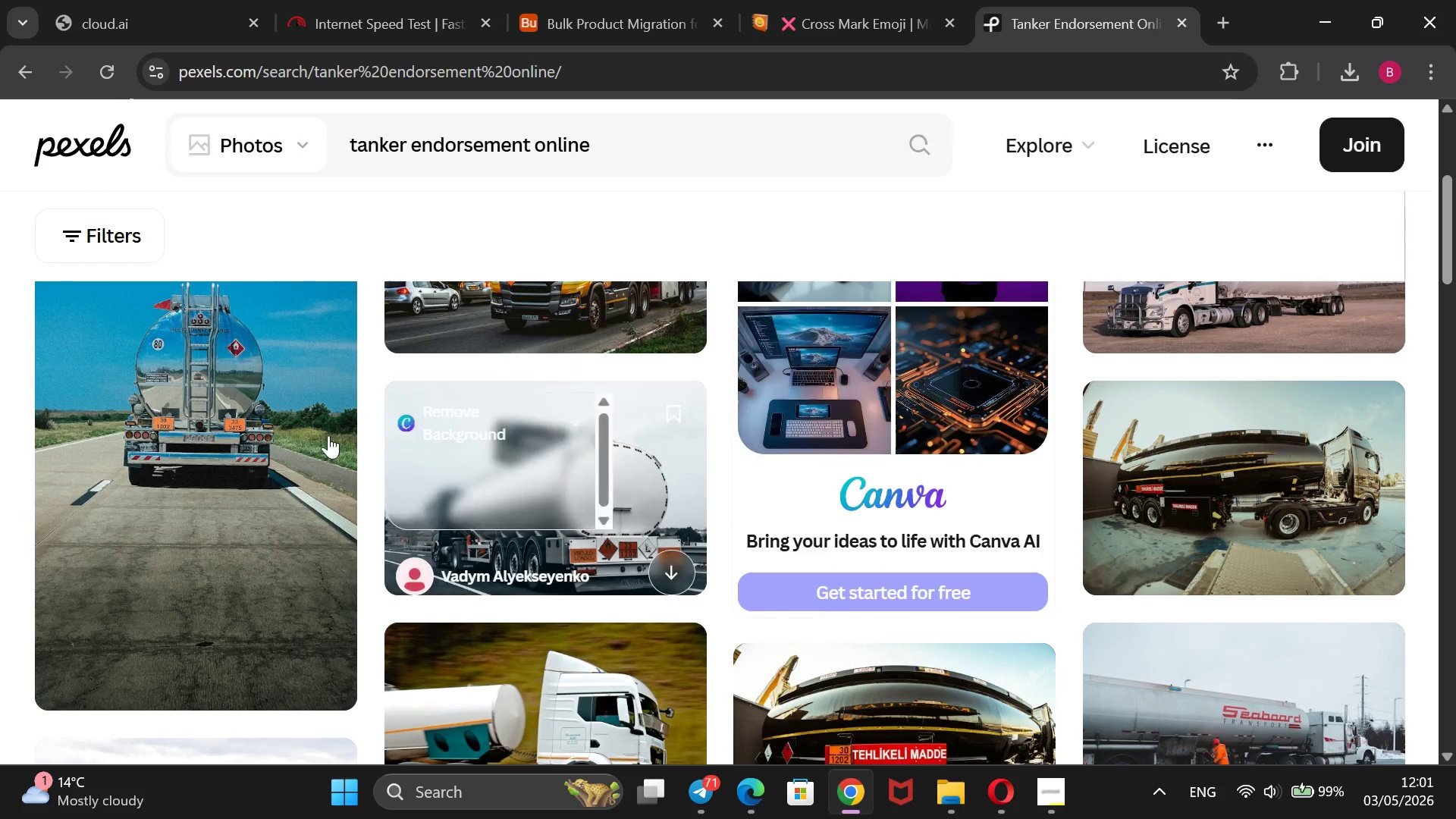 
mouse_move([158, 410])
 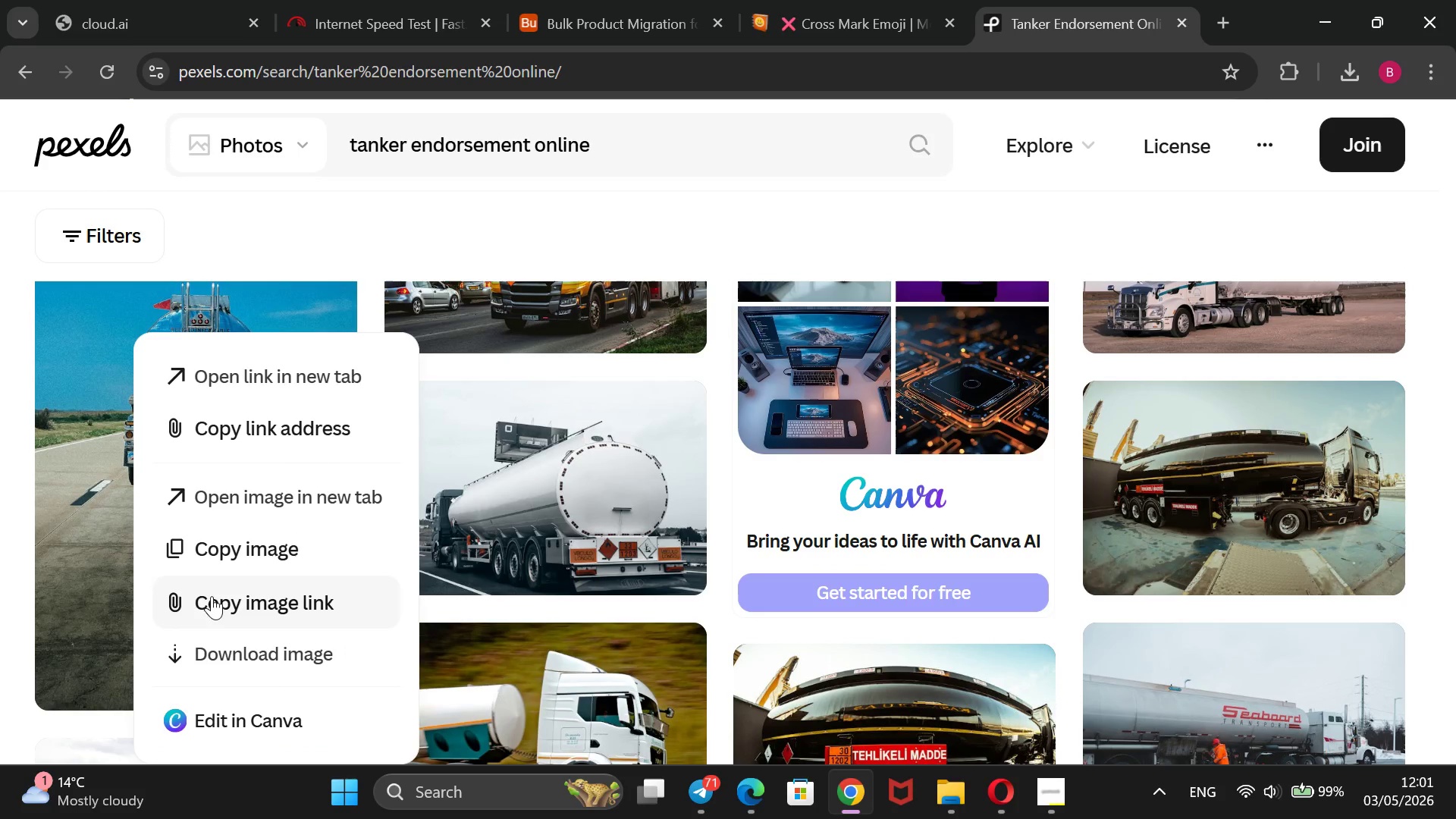 
left_click([209, 596])
 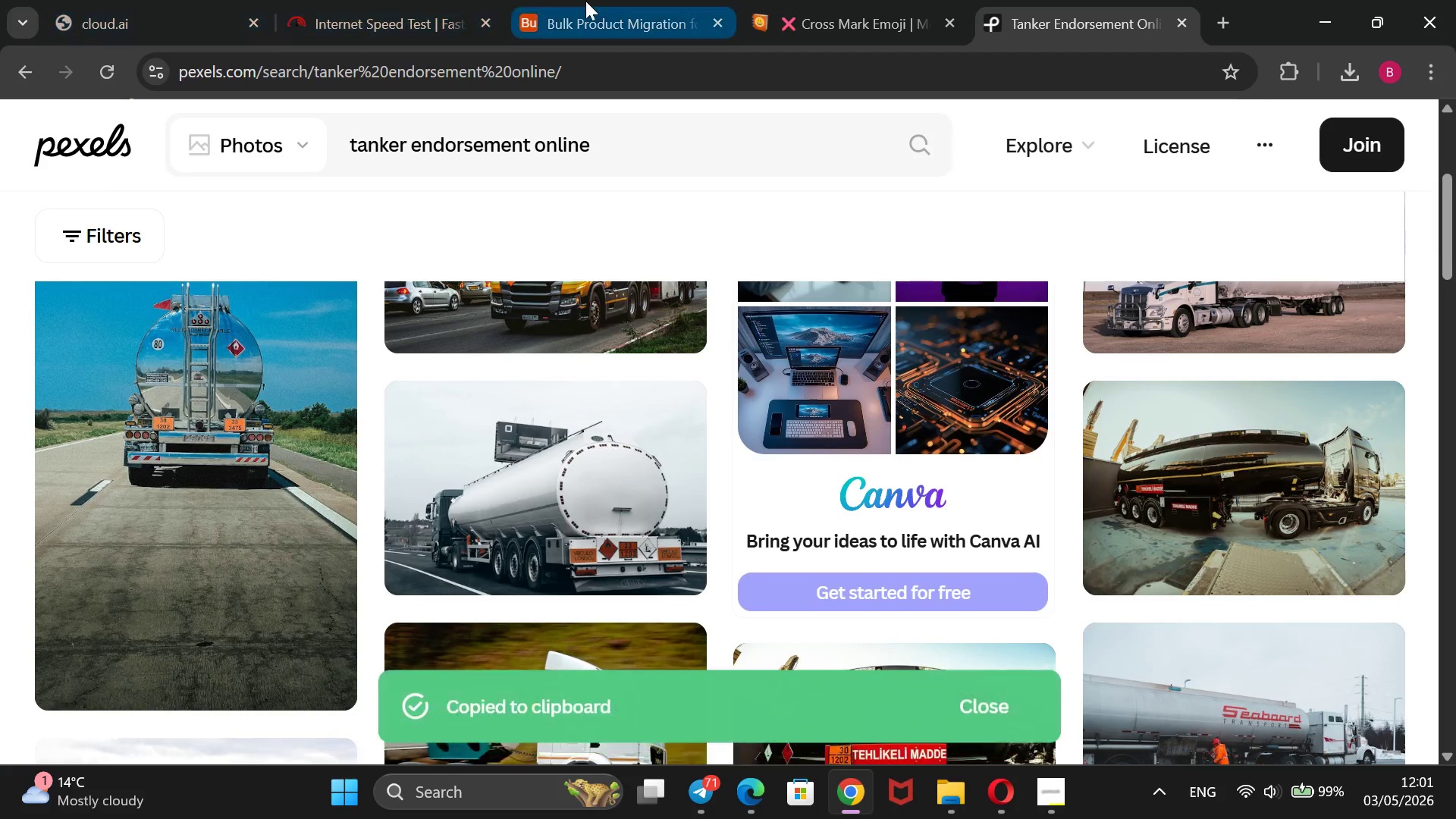 
left_click([595, 1])
 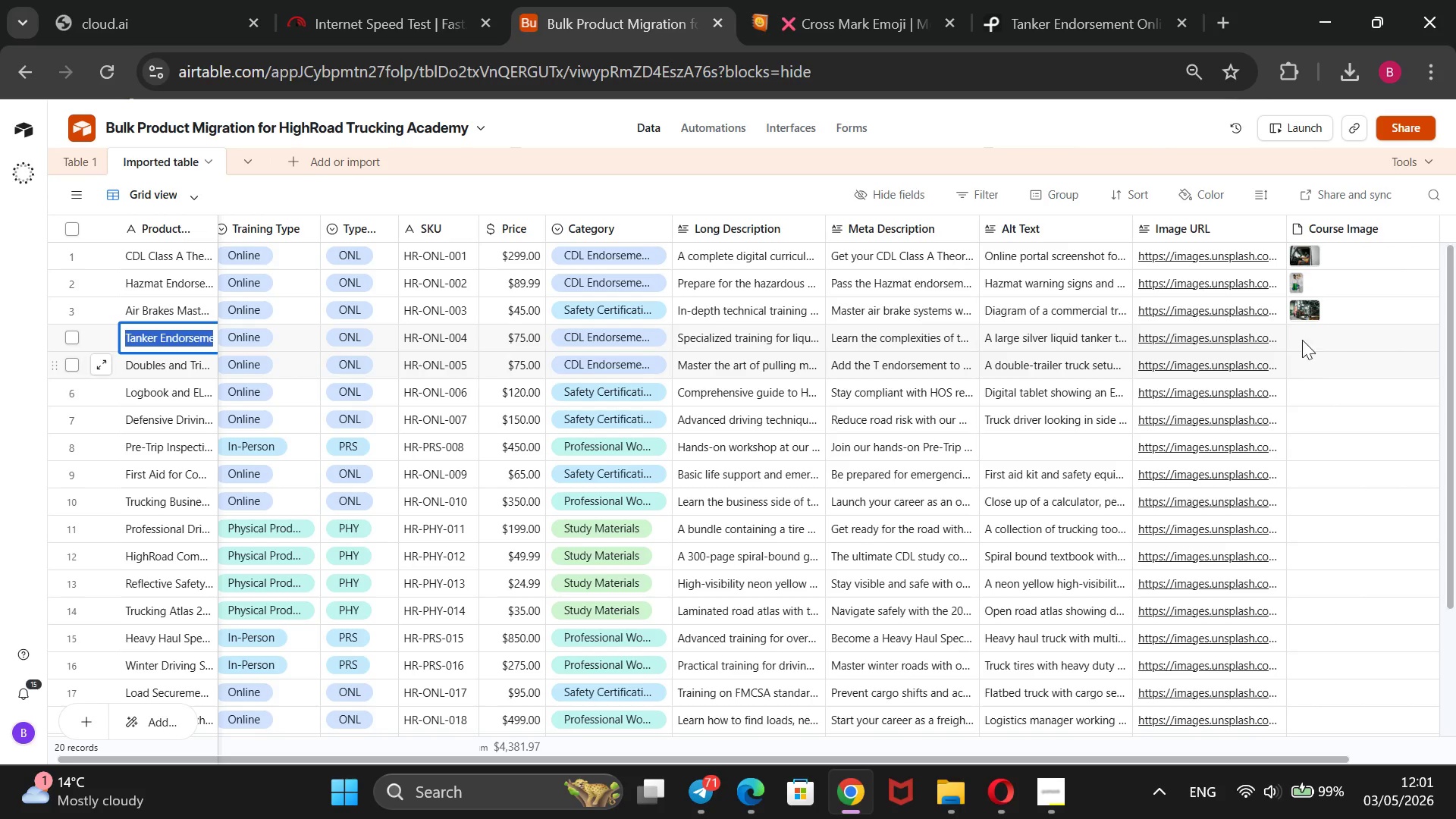 
left_click([1304, 332])
 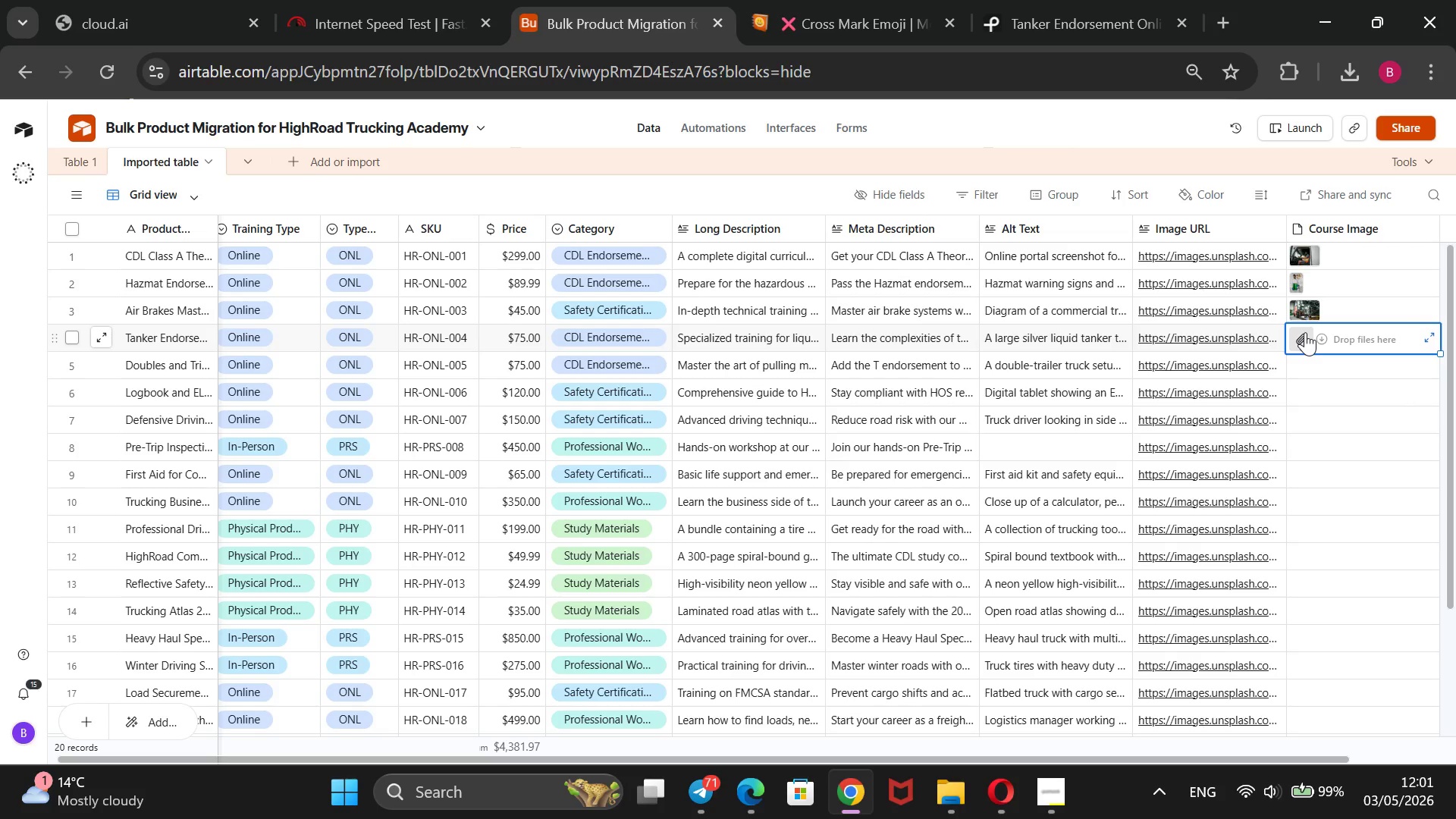 
left_click([1305, 332])
 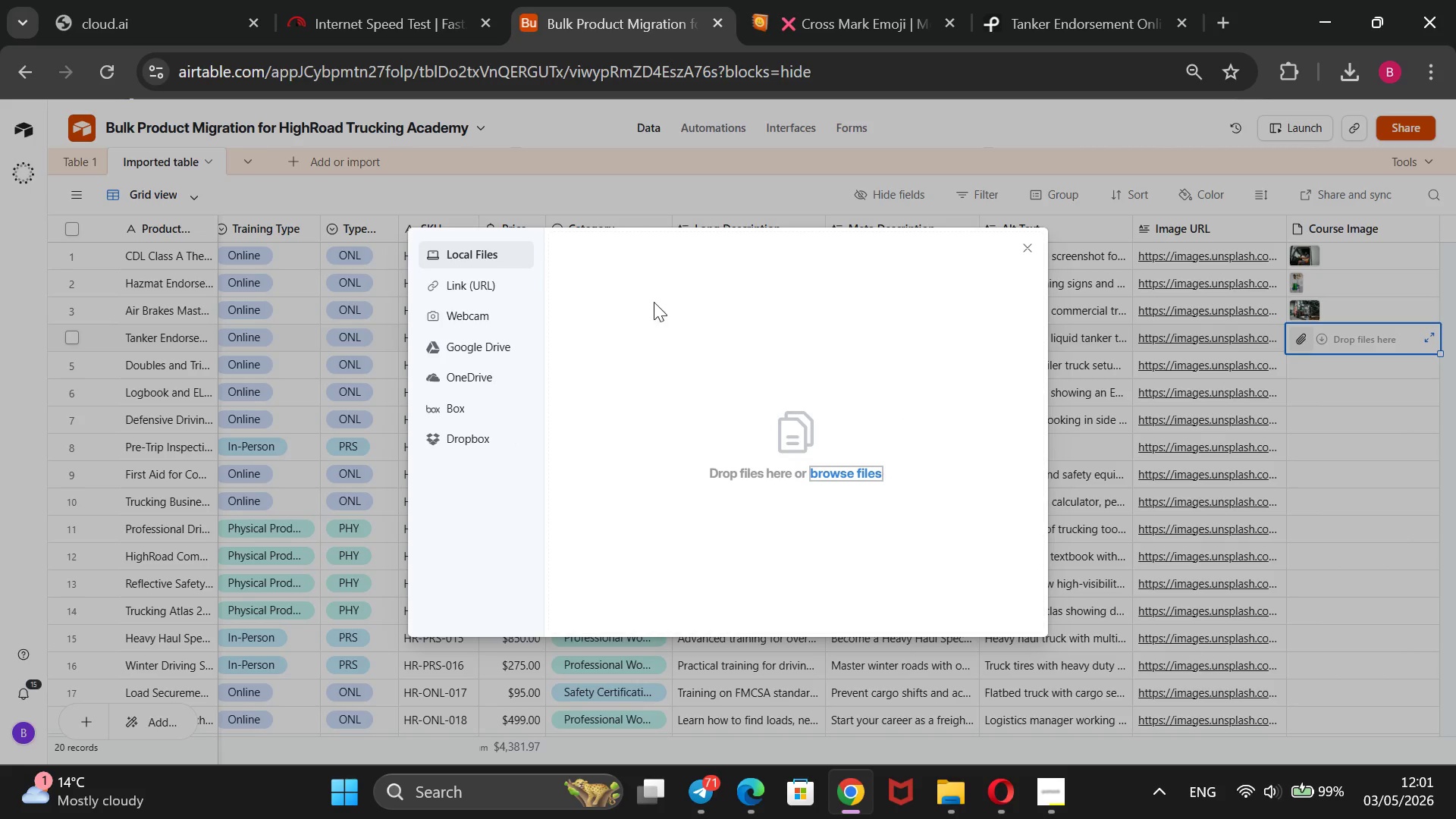 
left_click([463, 270])
 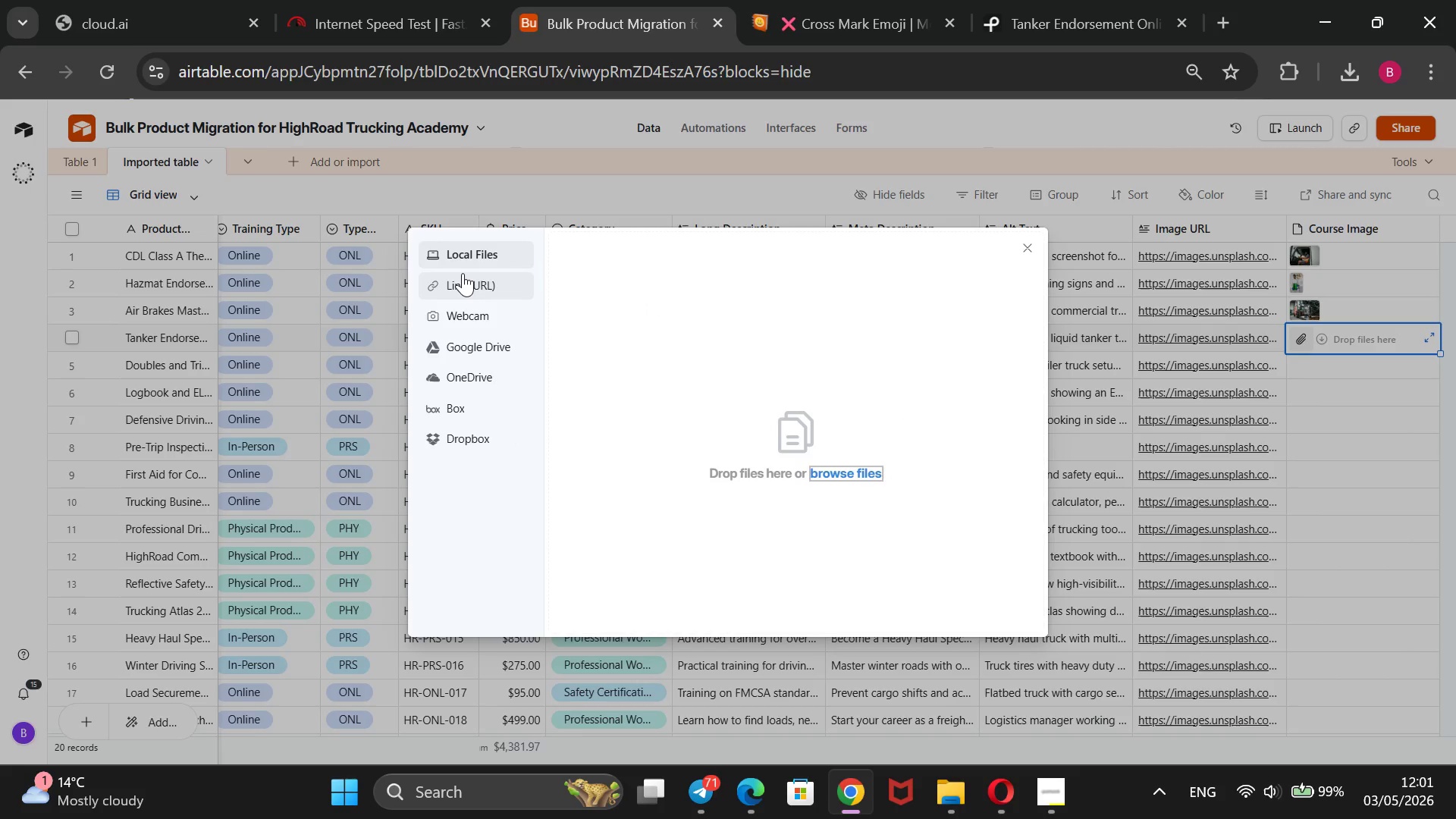 
left_click([463, 273])
 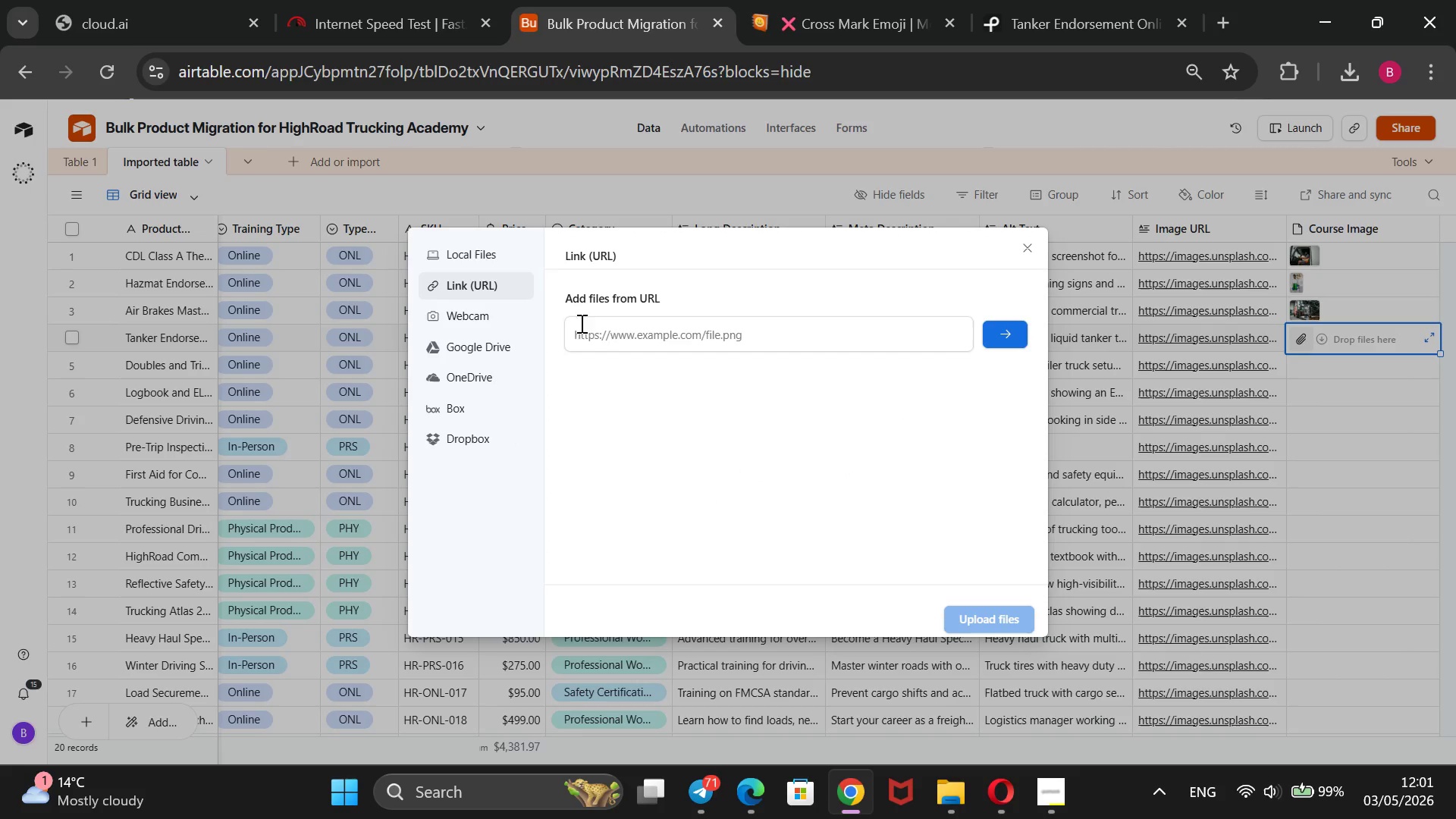 
left_click([617, 337])
 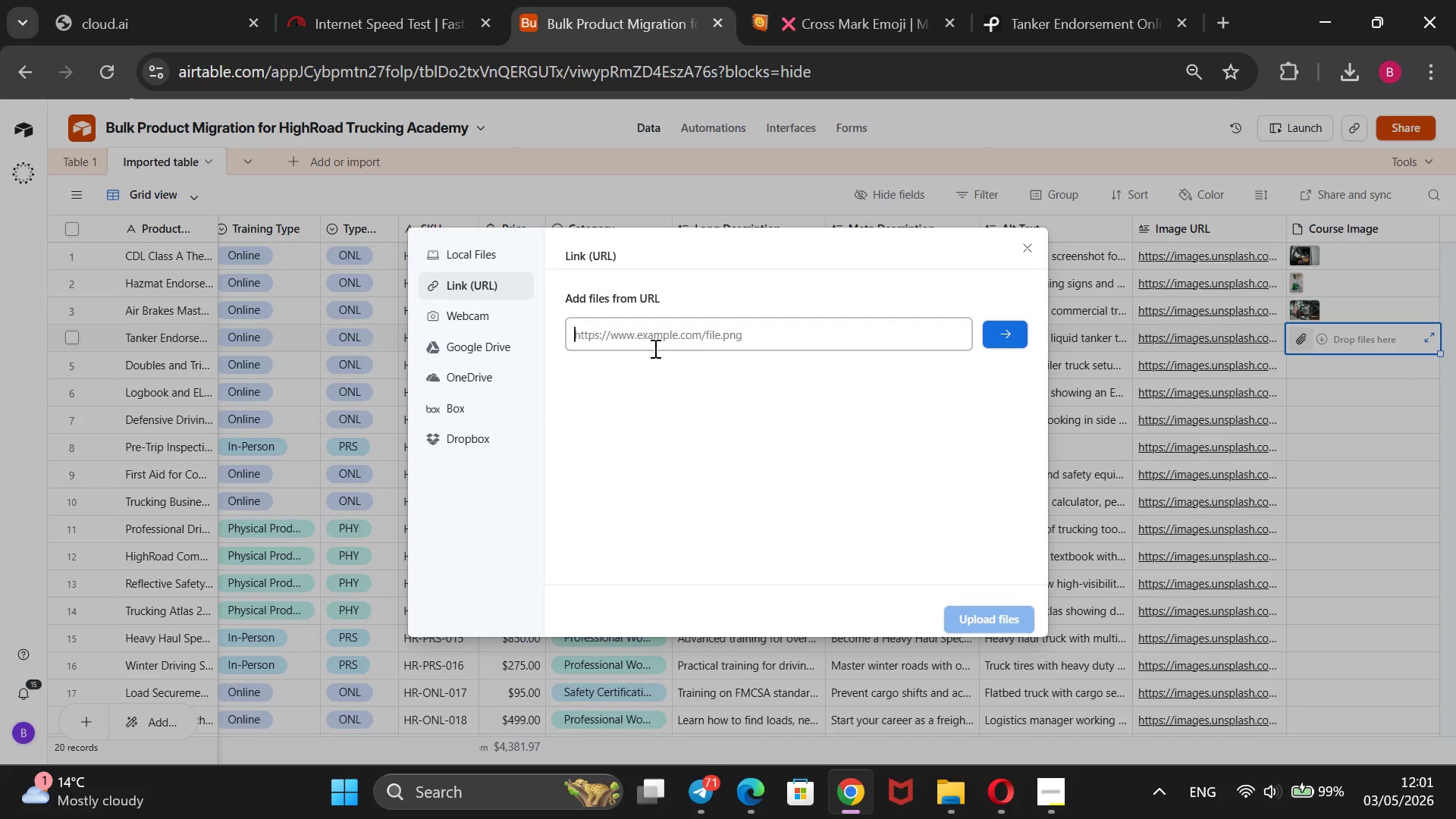 
key(Control+V)
 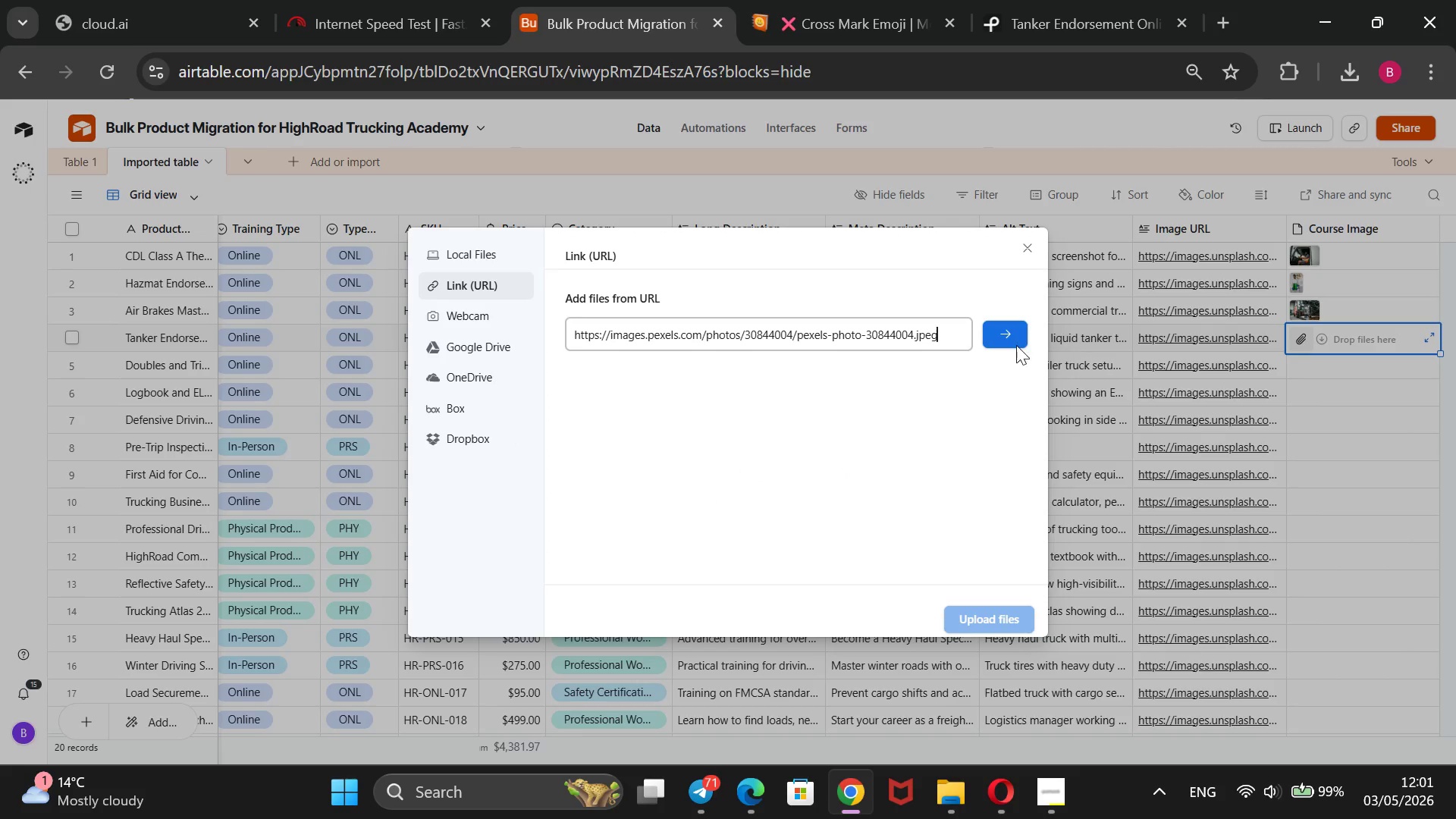 
left_click([1006, 323])
 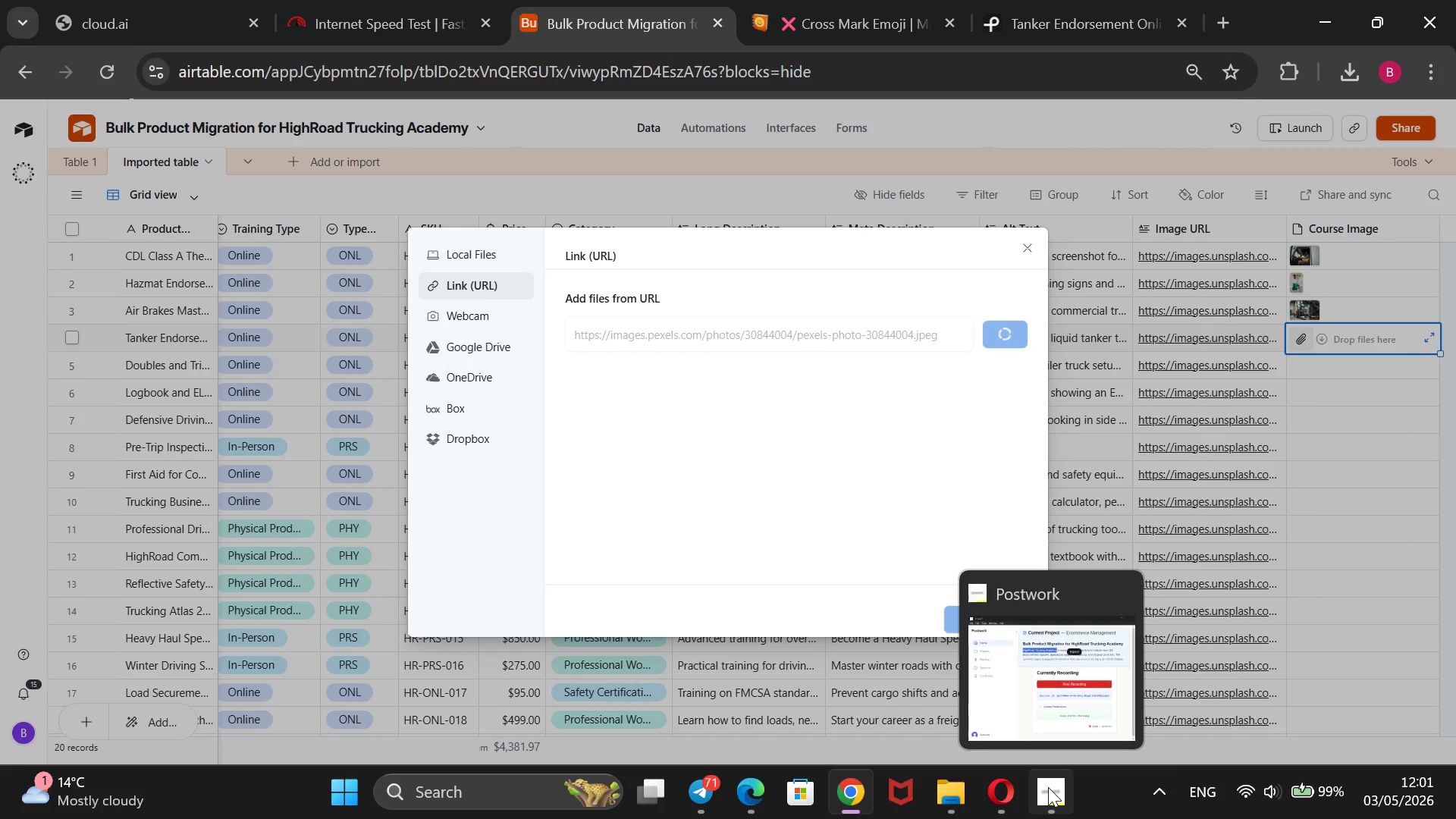 
left_click([1048, 787])